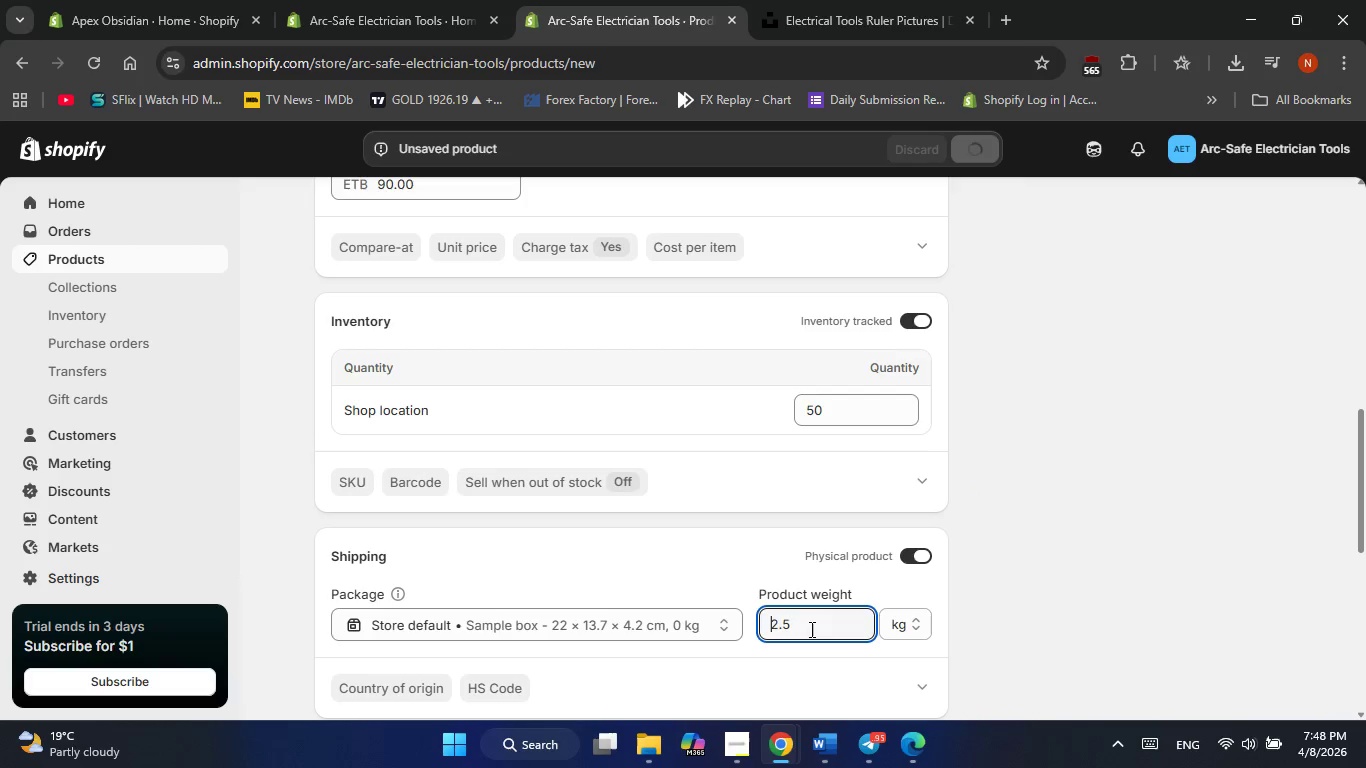 
scroll: coordinate [593, 528], scroll_direction: down, amount: 5.0
 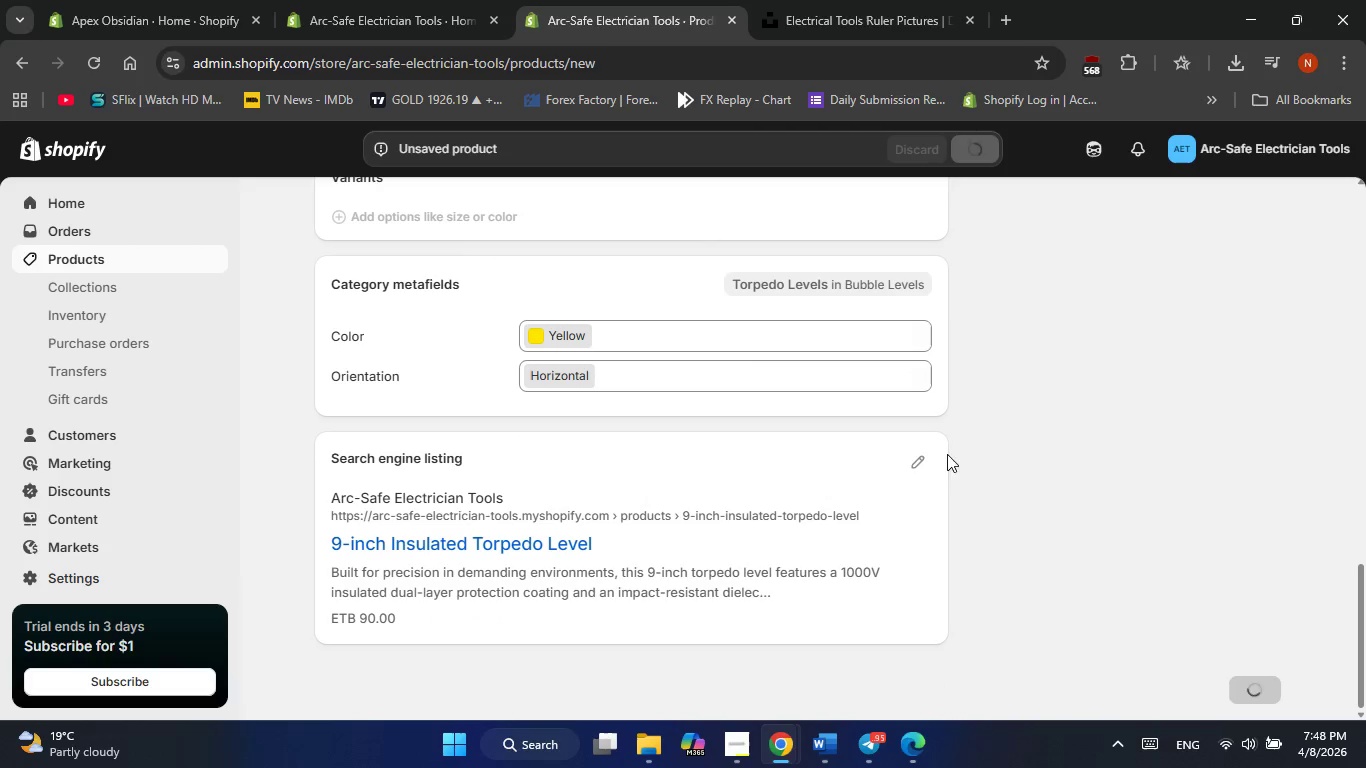 
left_click([920, 460])
 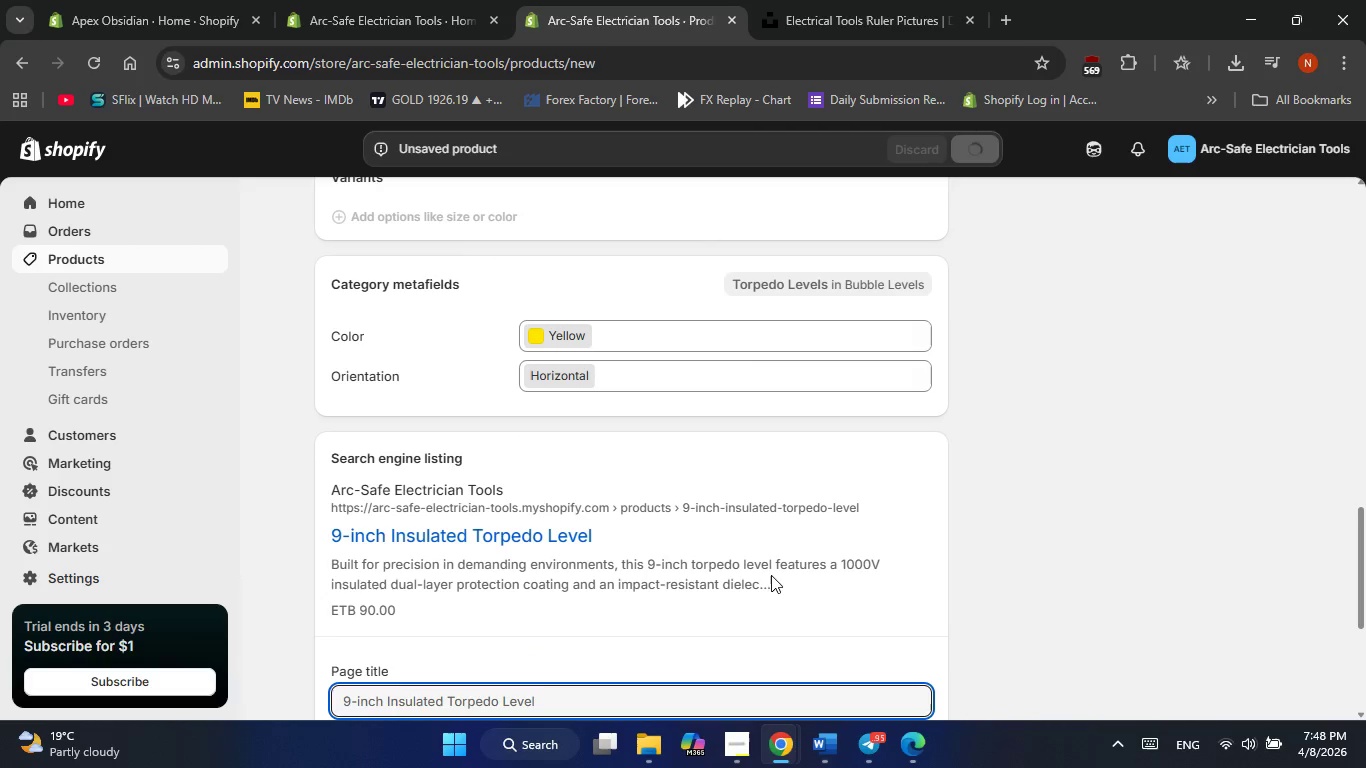 
scroll: coordinate [769, 577], scroll_direction: down, amount: 4.0
 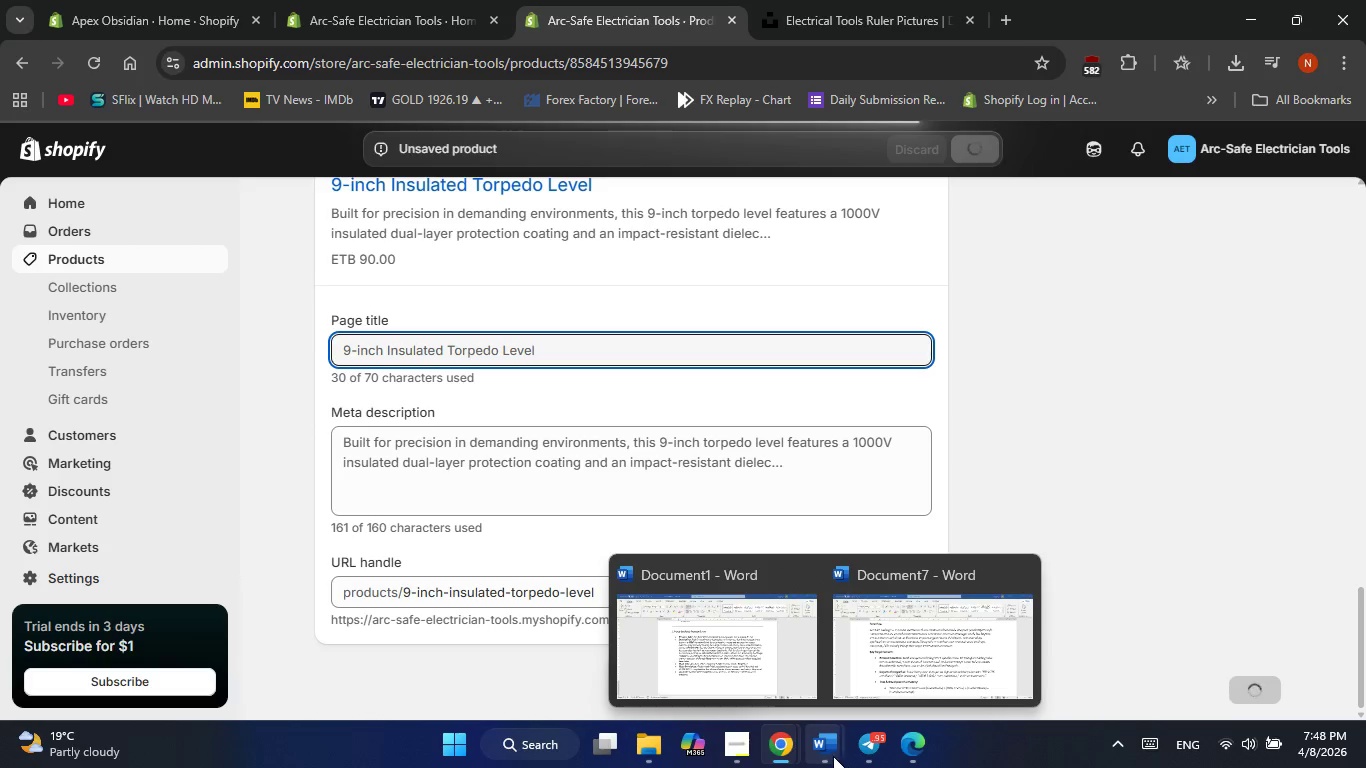 
left_click([750, 660])
 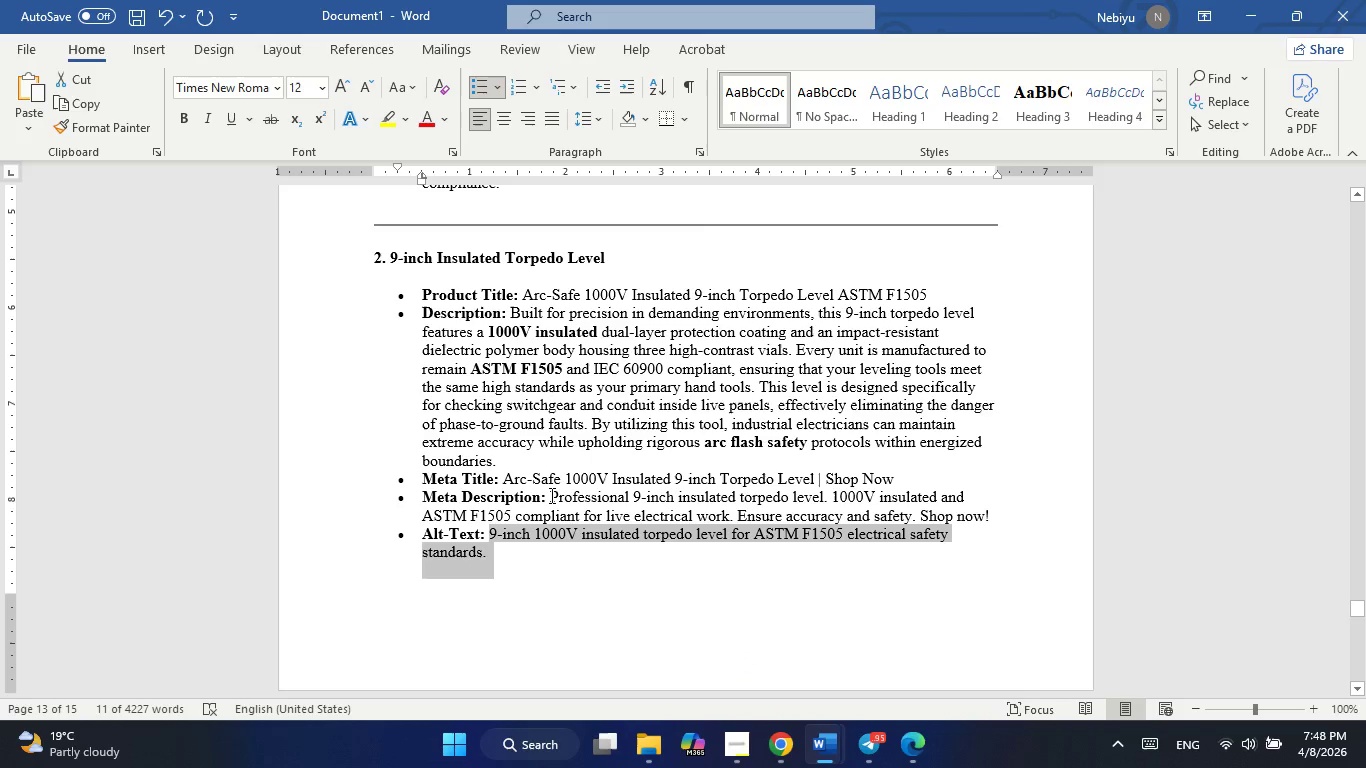 
left_click_drag(start_coordinate=[550, 495], to_coordinate=[1003, 515])
 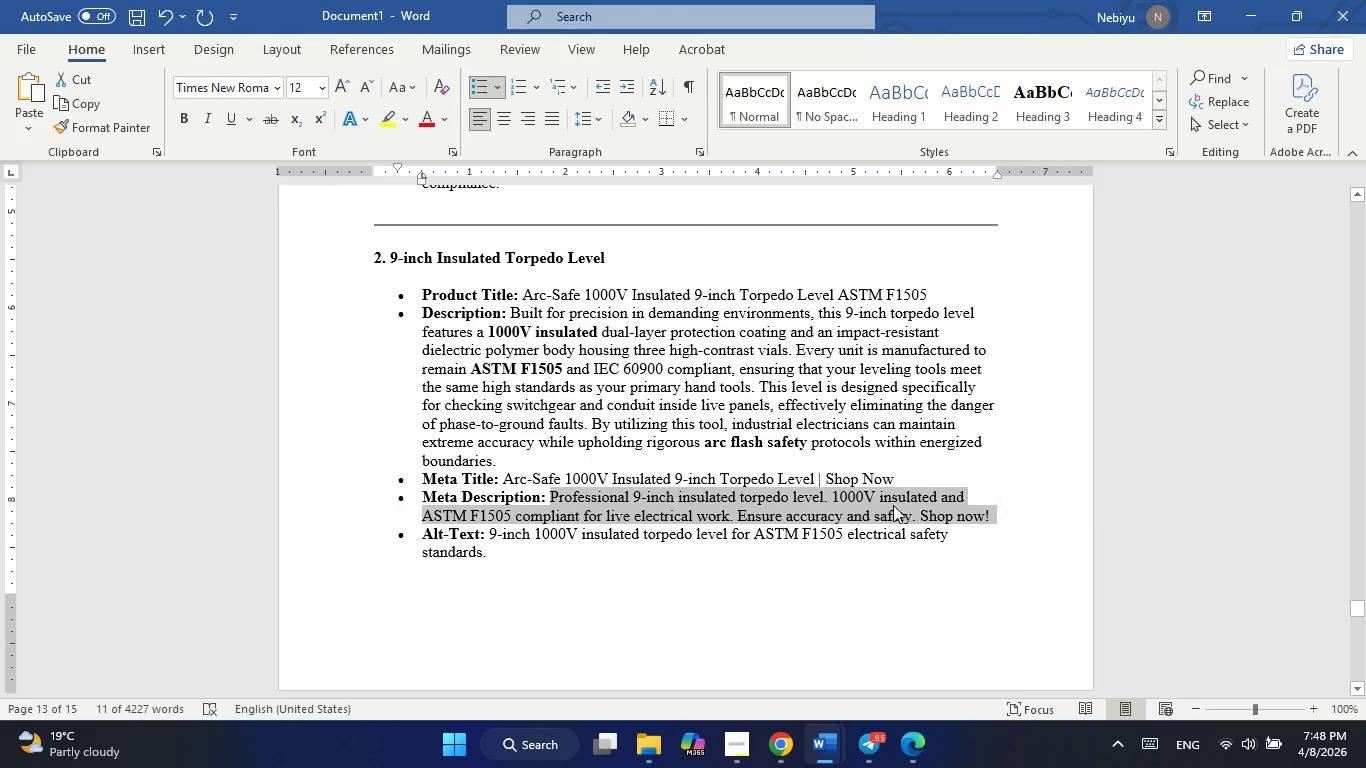 
right_click([893, 505])
 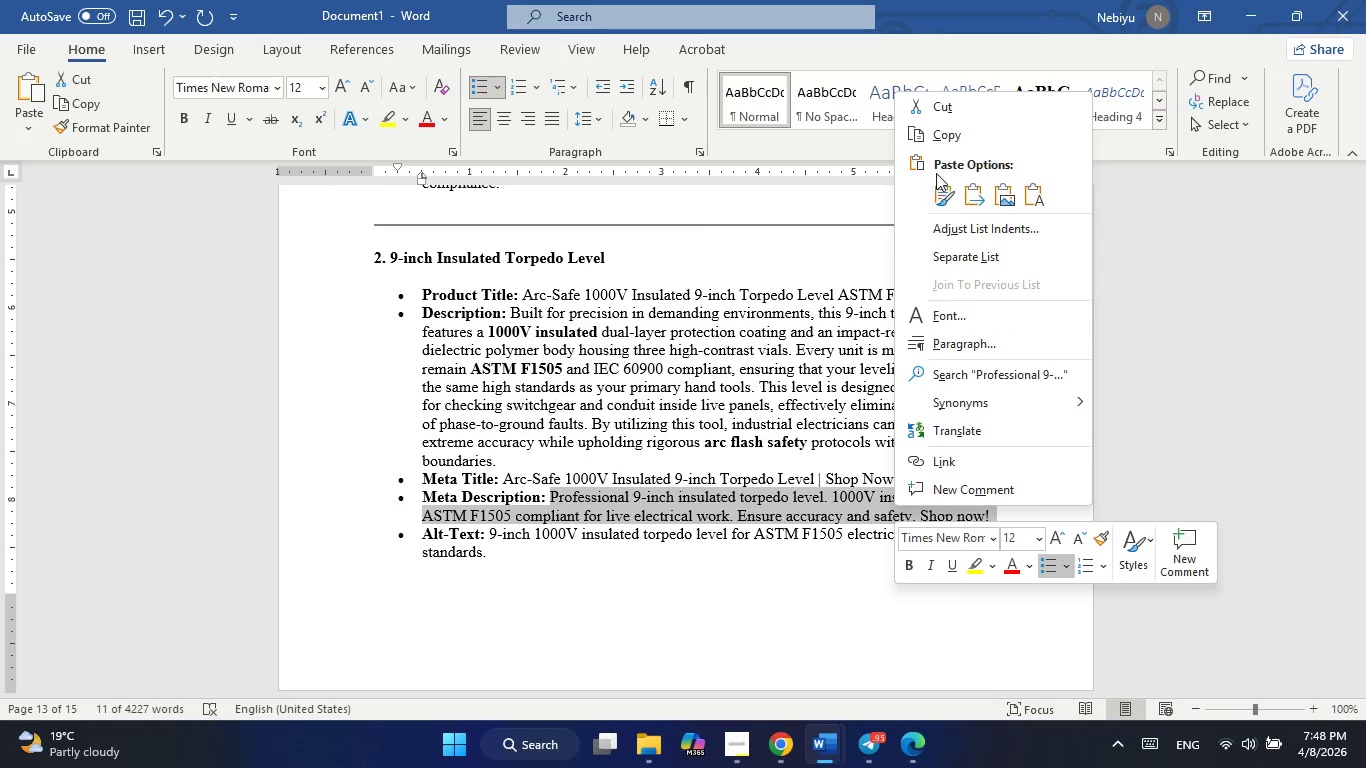 
left_click([937, 141])
 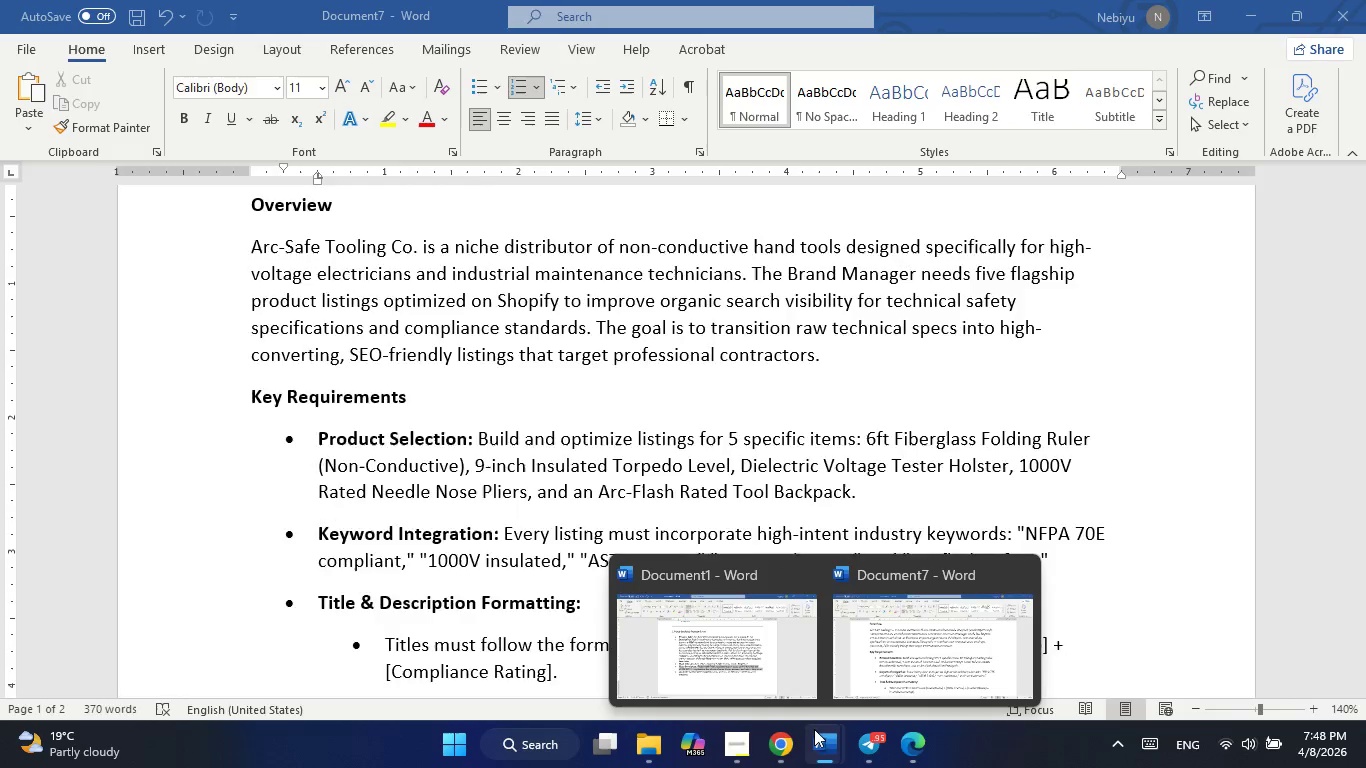 
left_click([852, 659])
 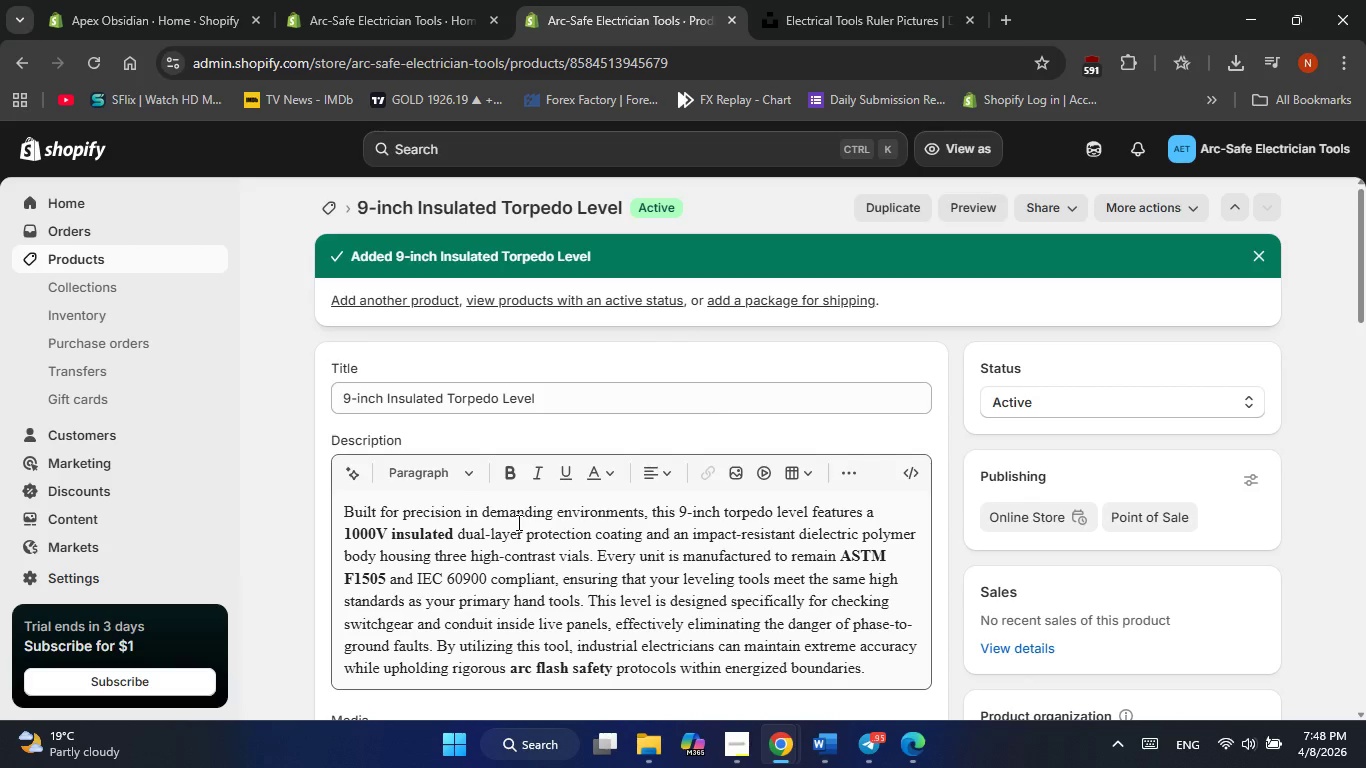 
scroll: coordinate [517, 522], scroll_direction: down, amount: 24.0
 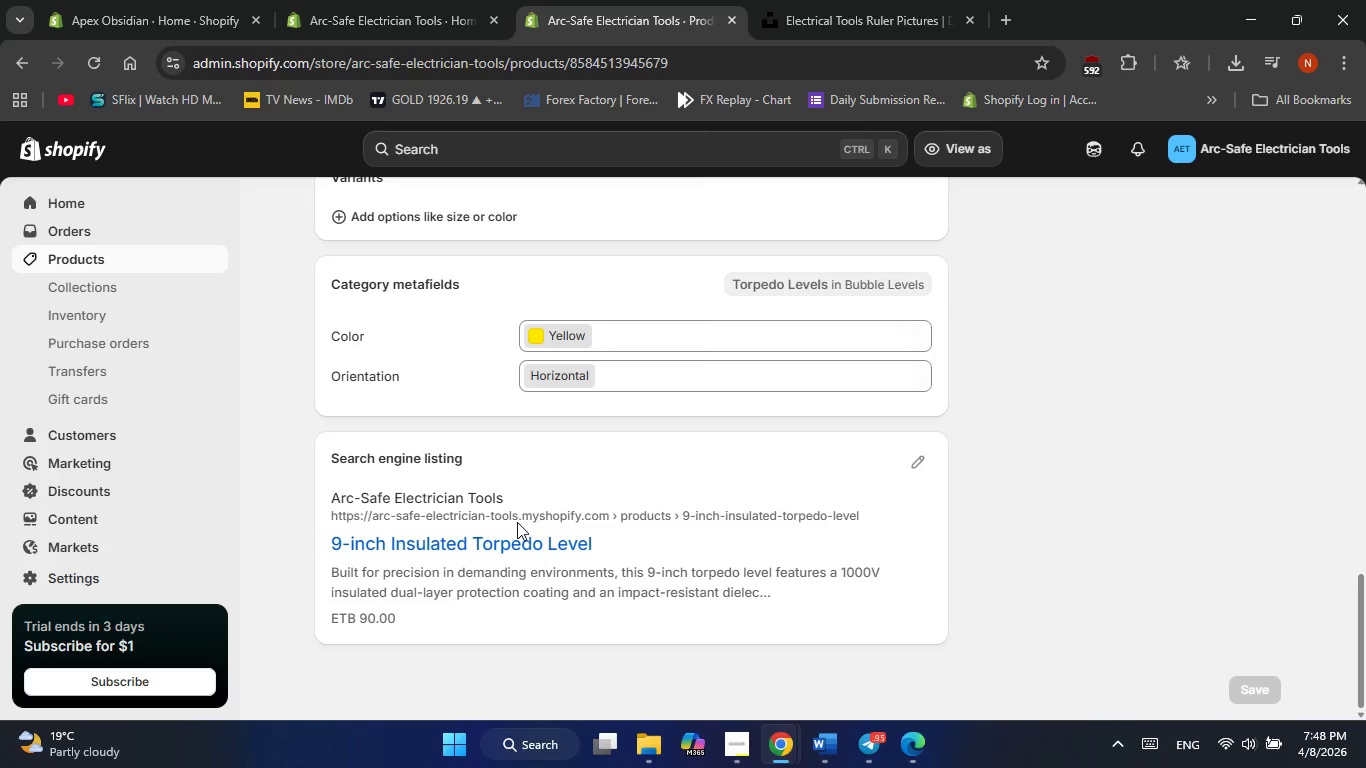 
wait(11.73)
 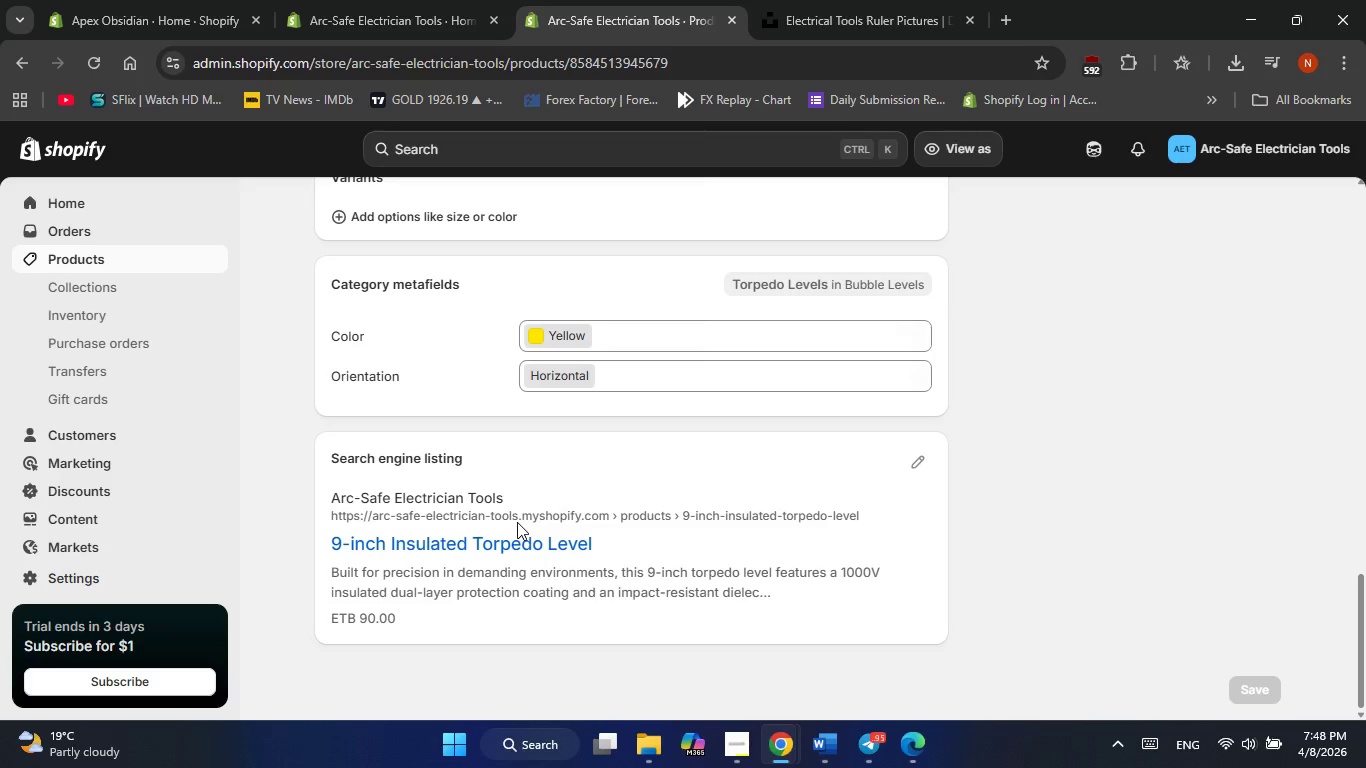 
key(PlayPause)
 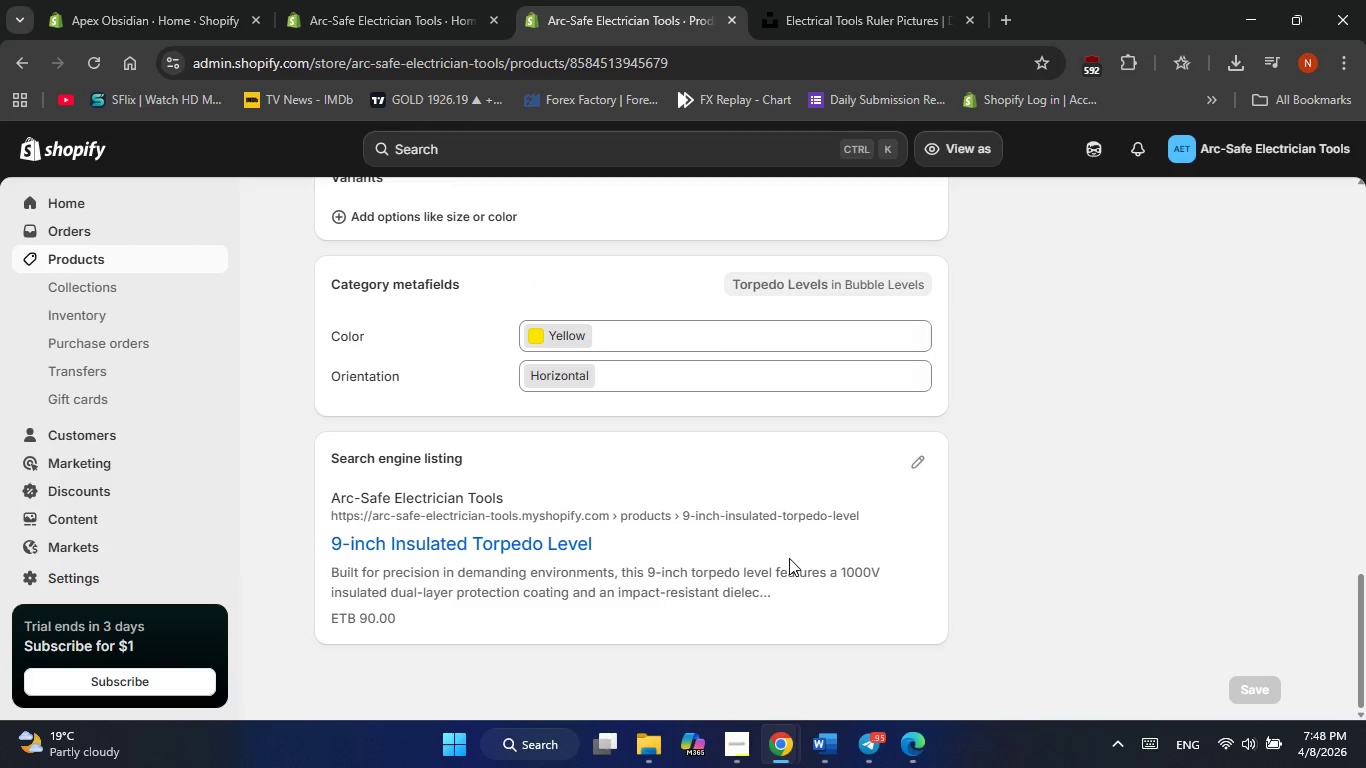 
mouse_move([804, 741])
 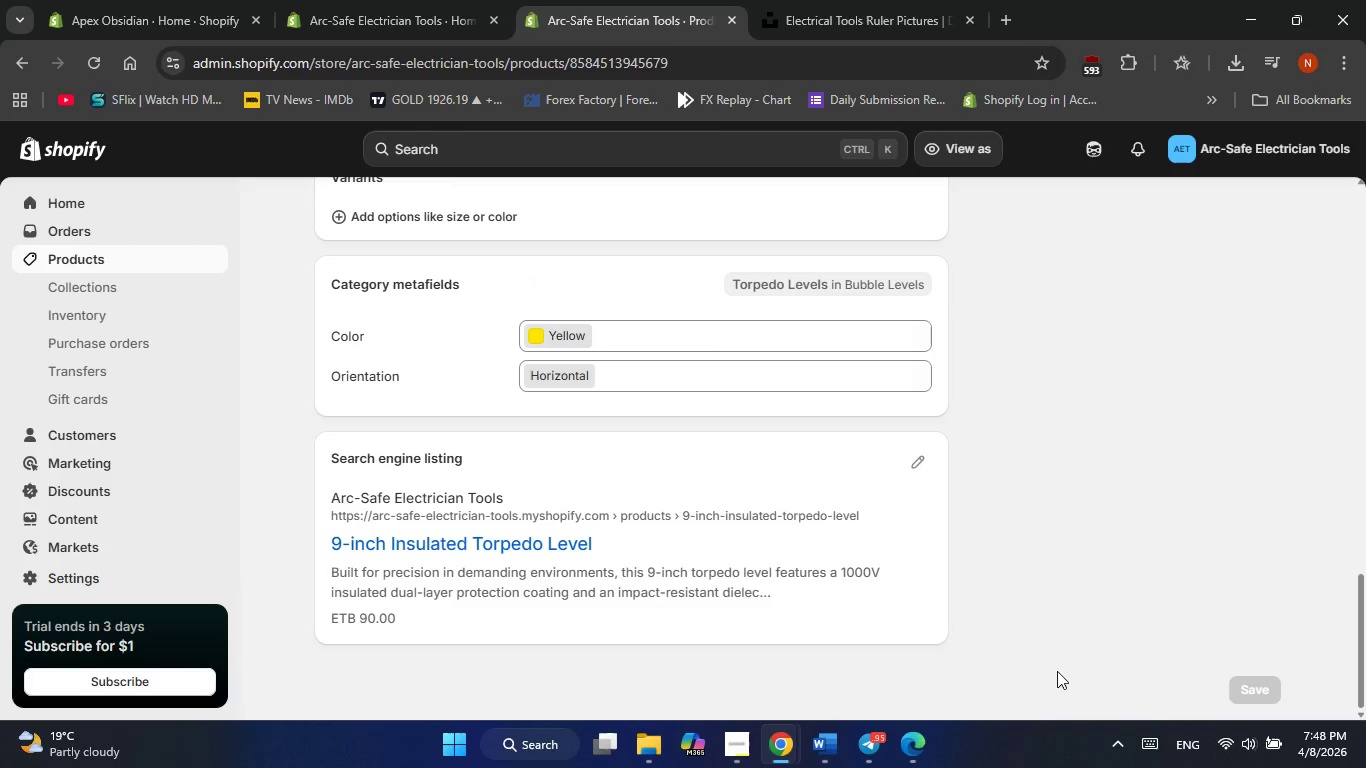 
wait(8.37)
 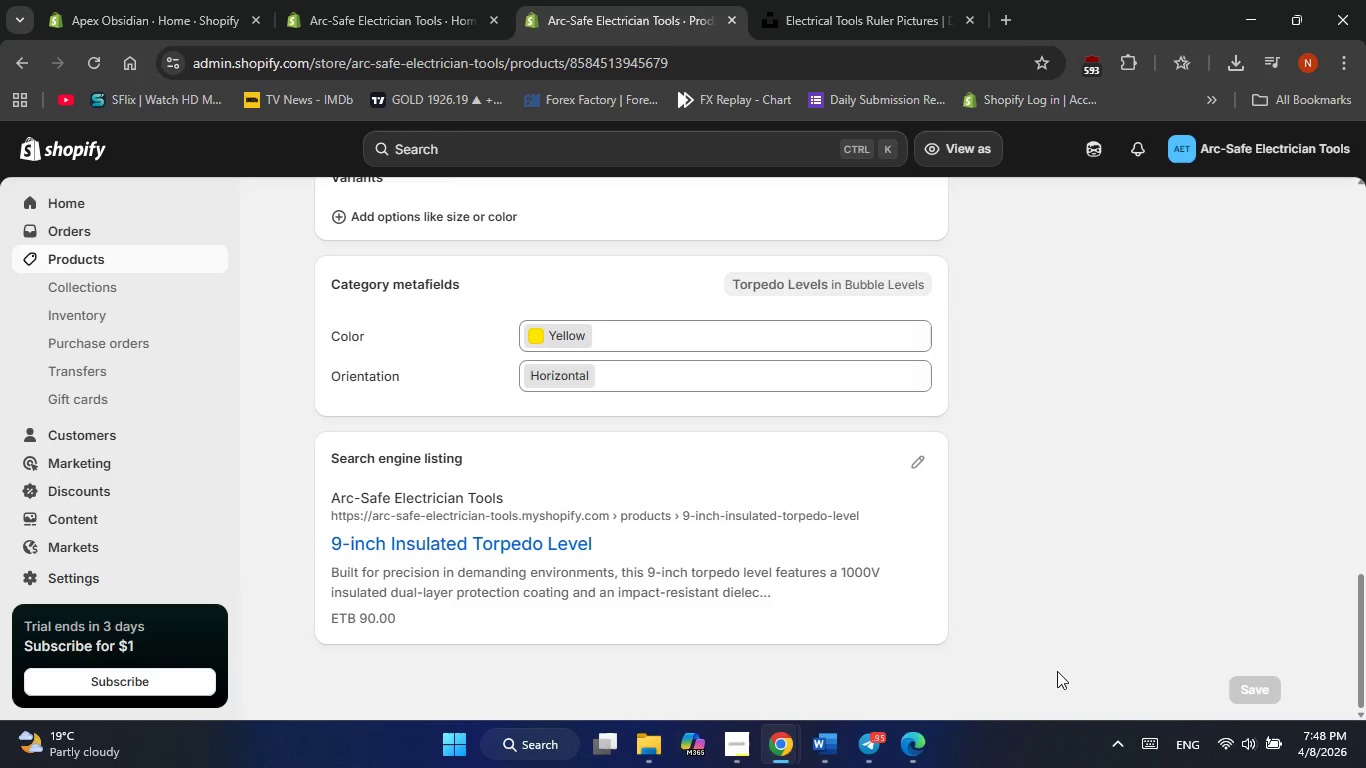 
left_click([917, 460])
 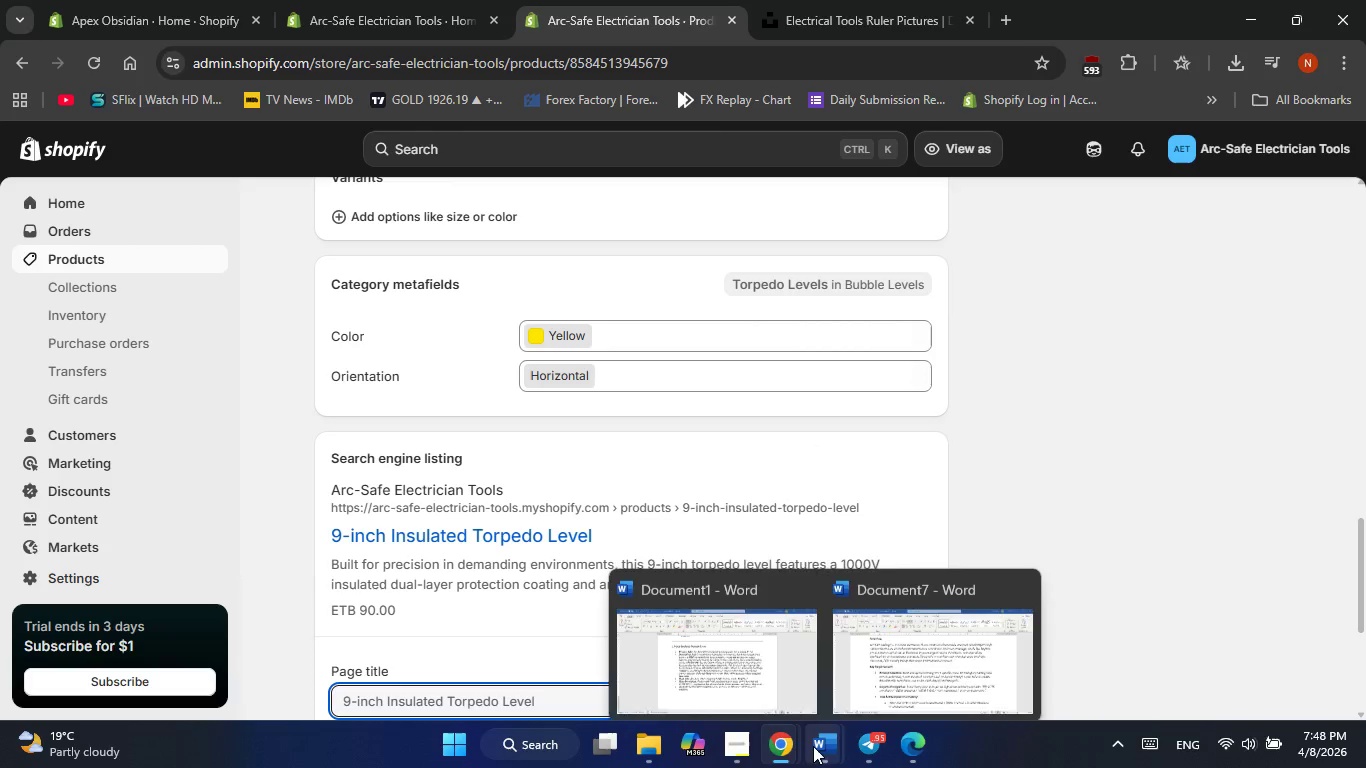 
left_click([751, 627])
 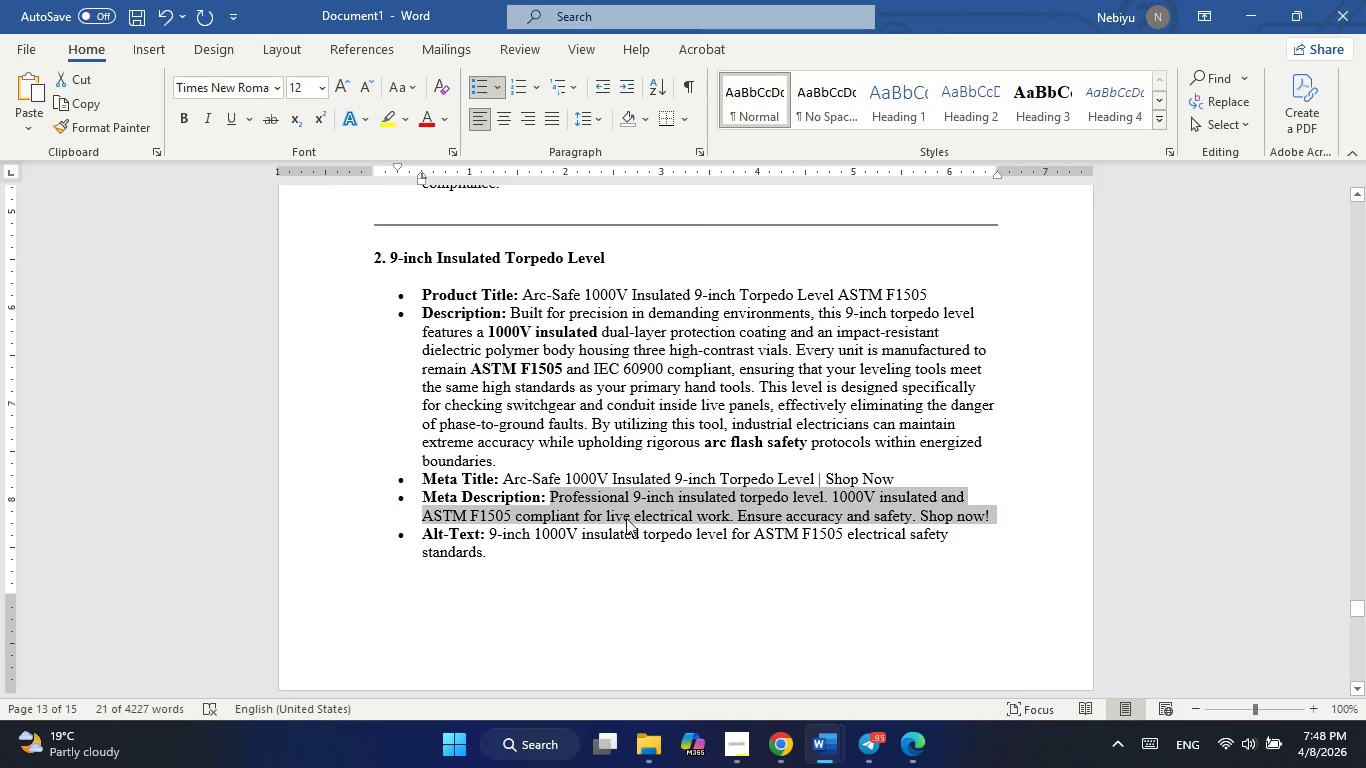 
right_click([625, 513])
 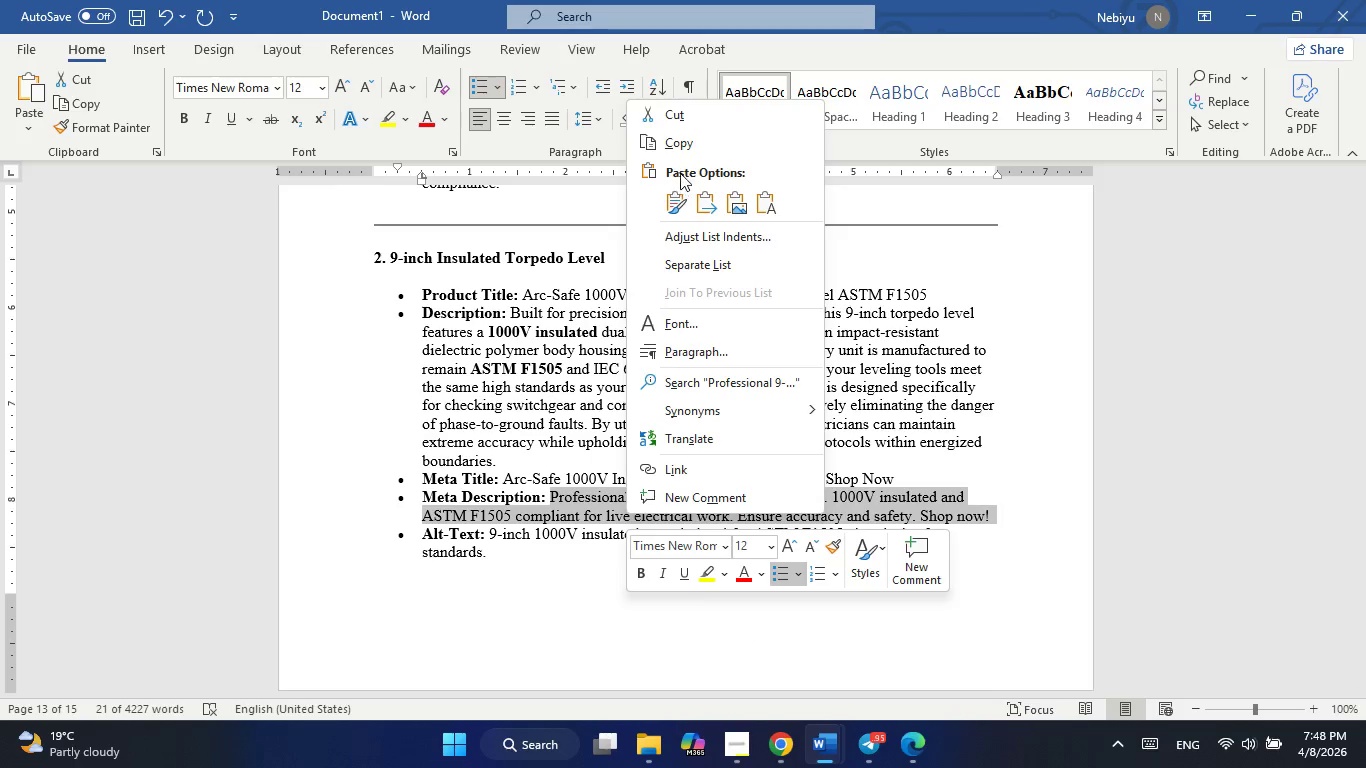 
left_click([682, 134])
 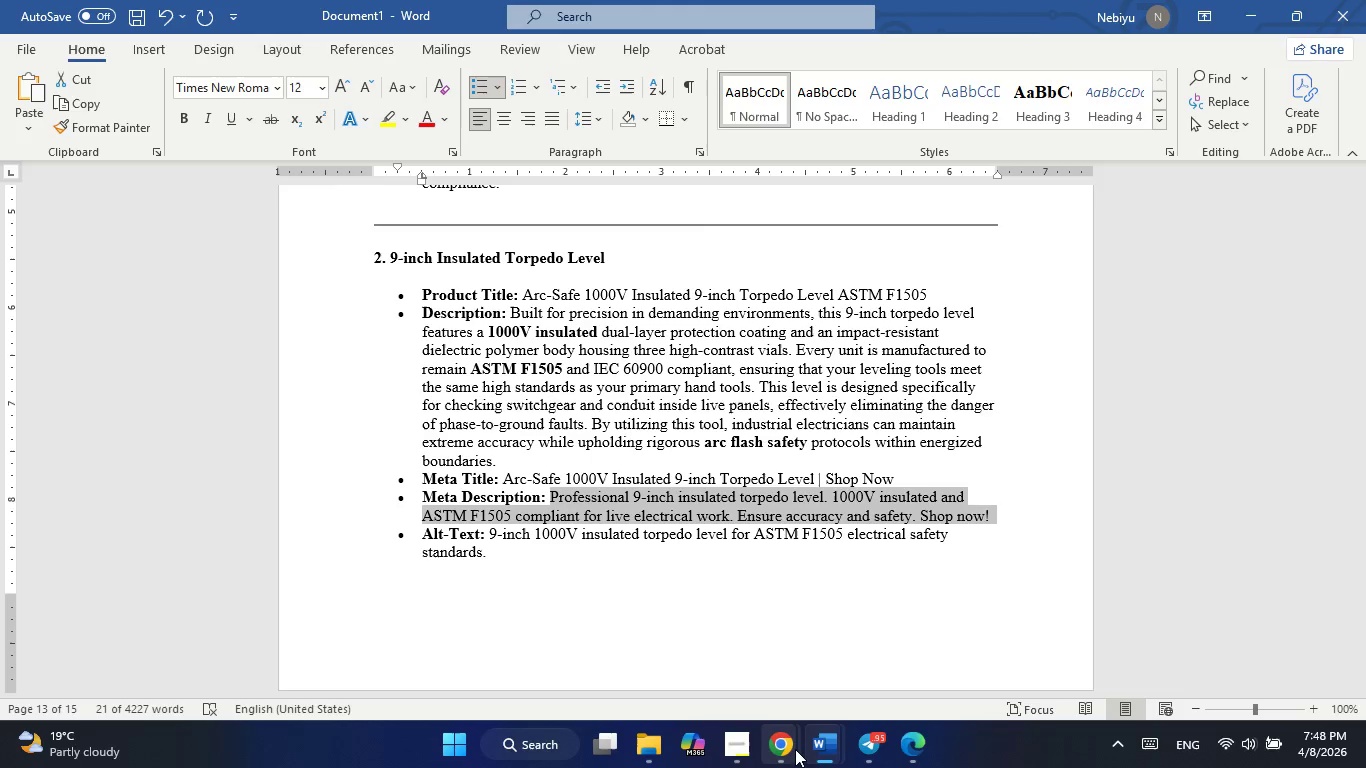 
left_click([816, 691])
 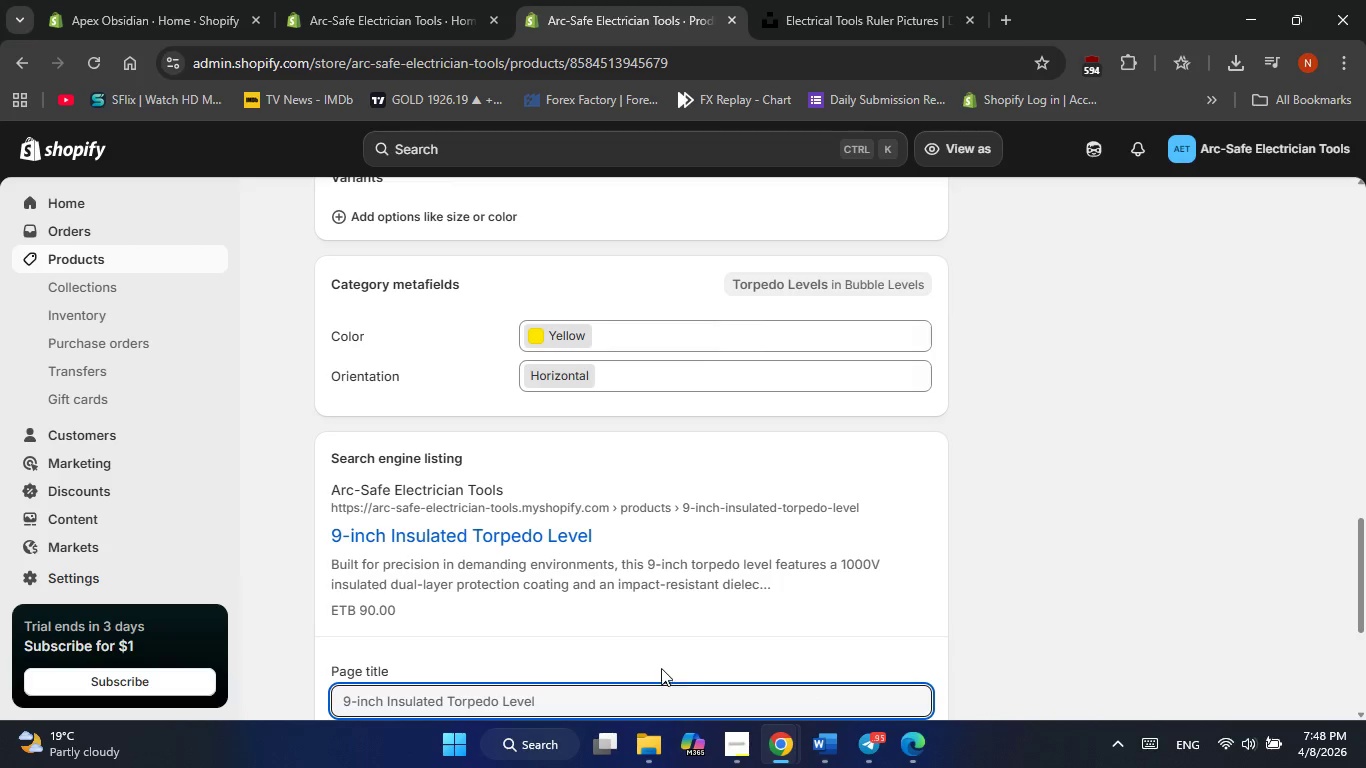 
scroll: coordinate [655, 645], scroll_direction: down, amount: 3.0
 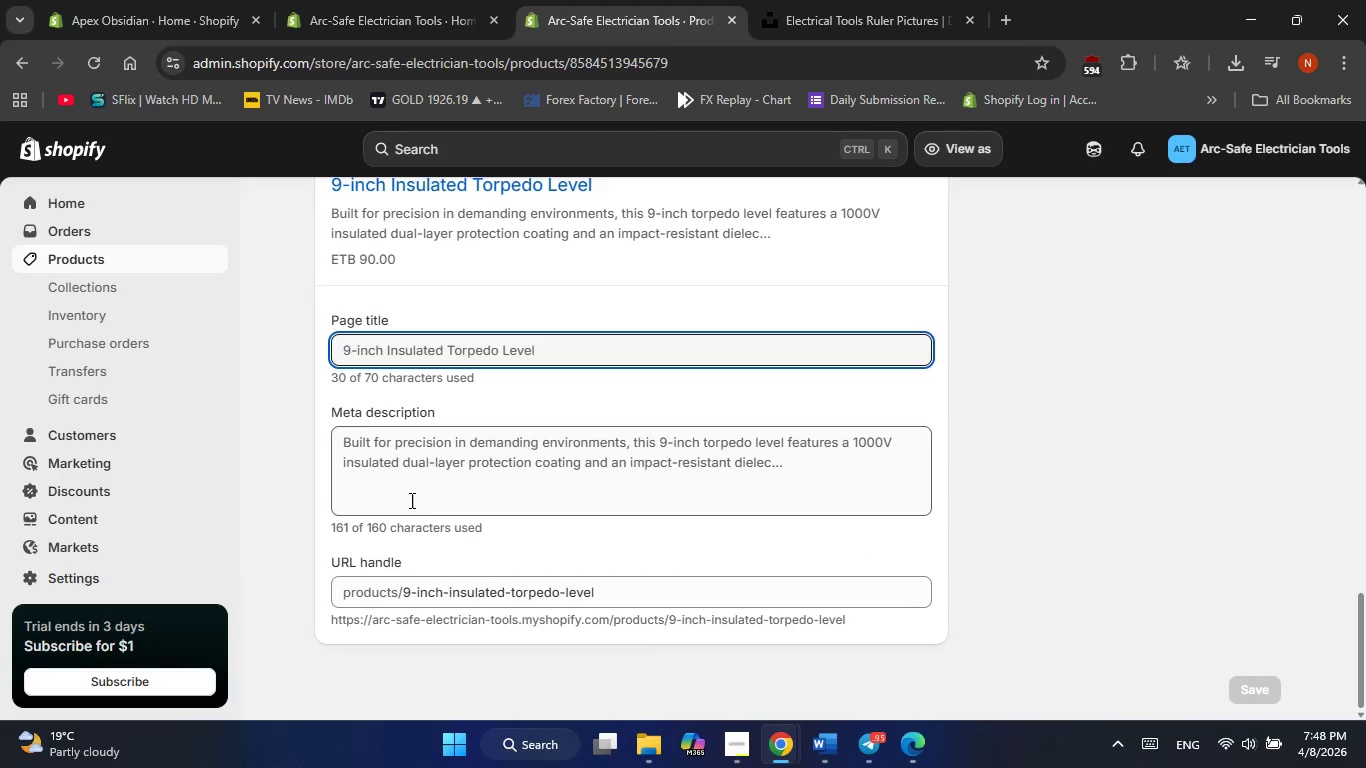 
left_click([408, 478])
 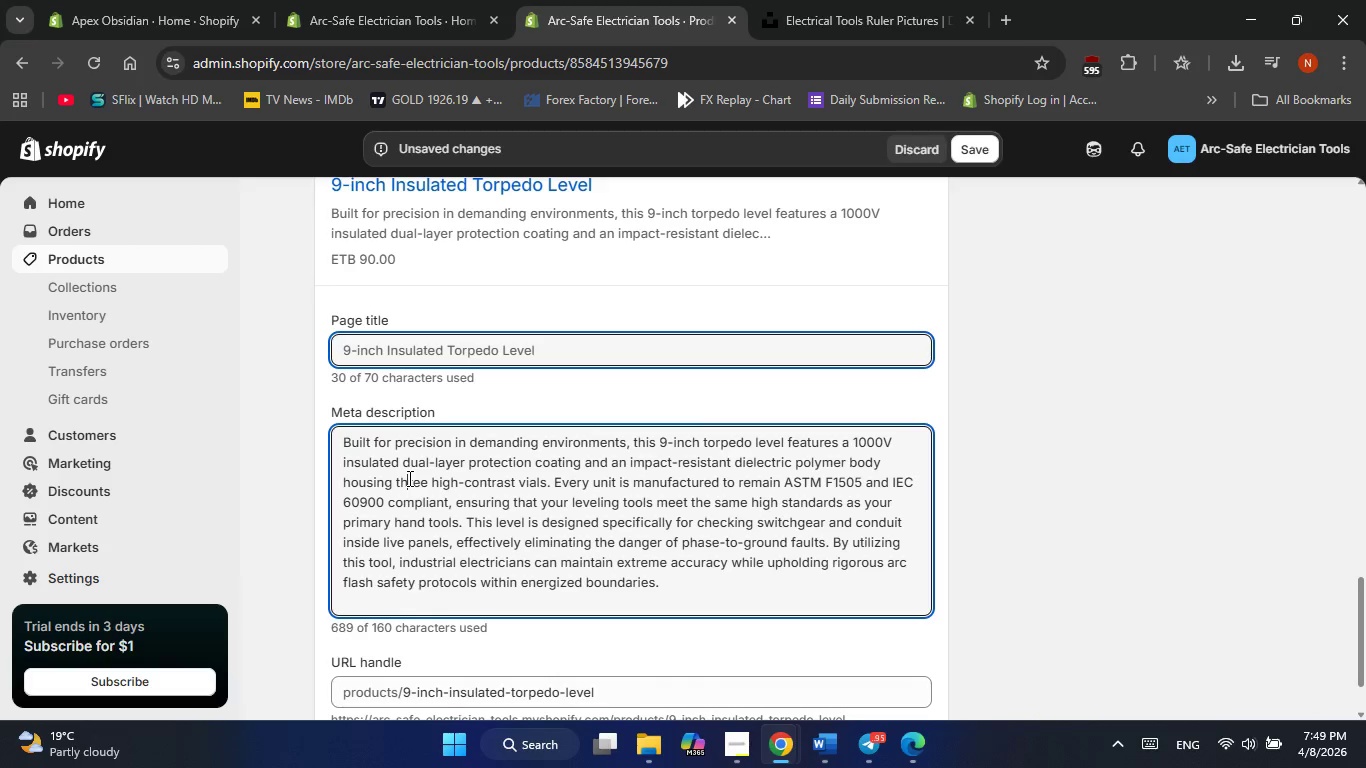 
key(Control+ControlLeft)
 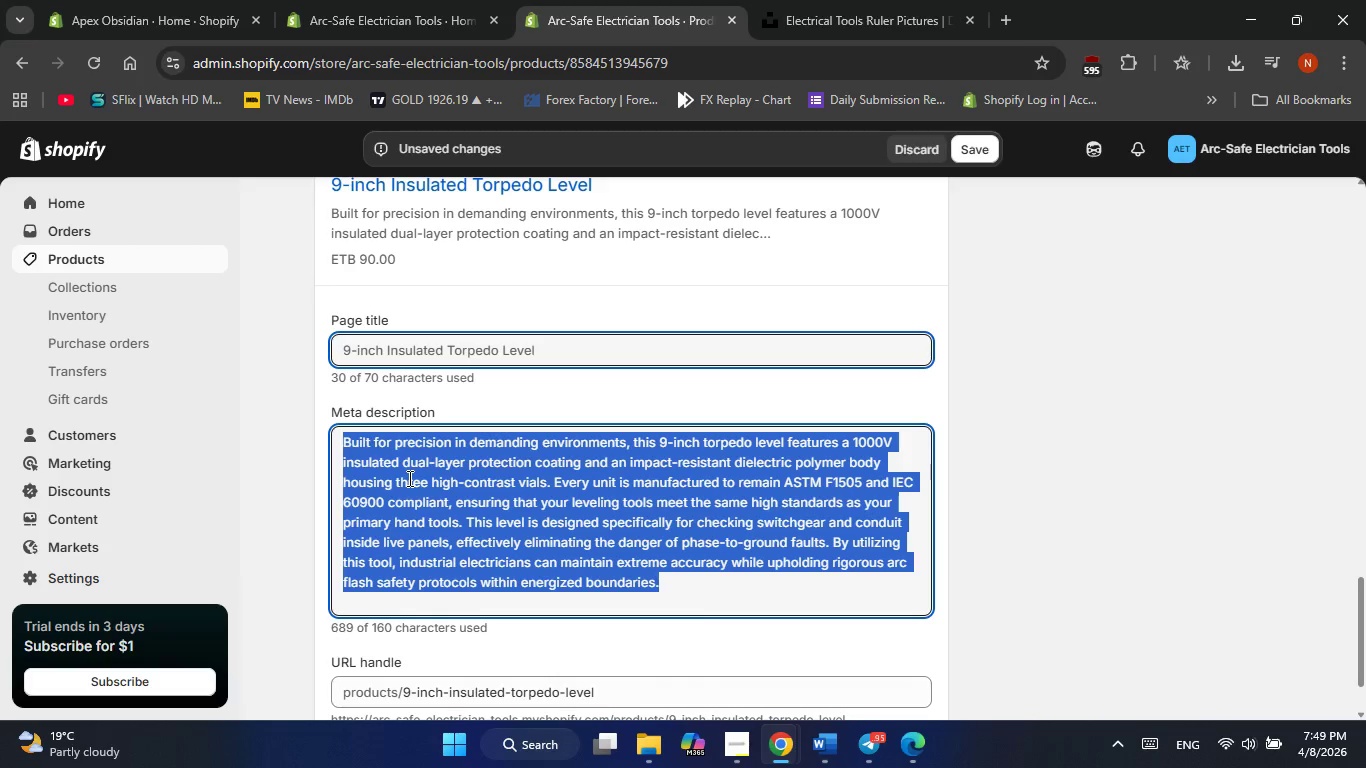 
key(Control+A)
 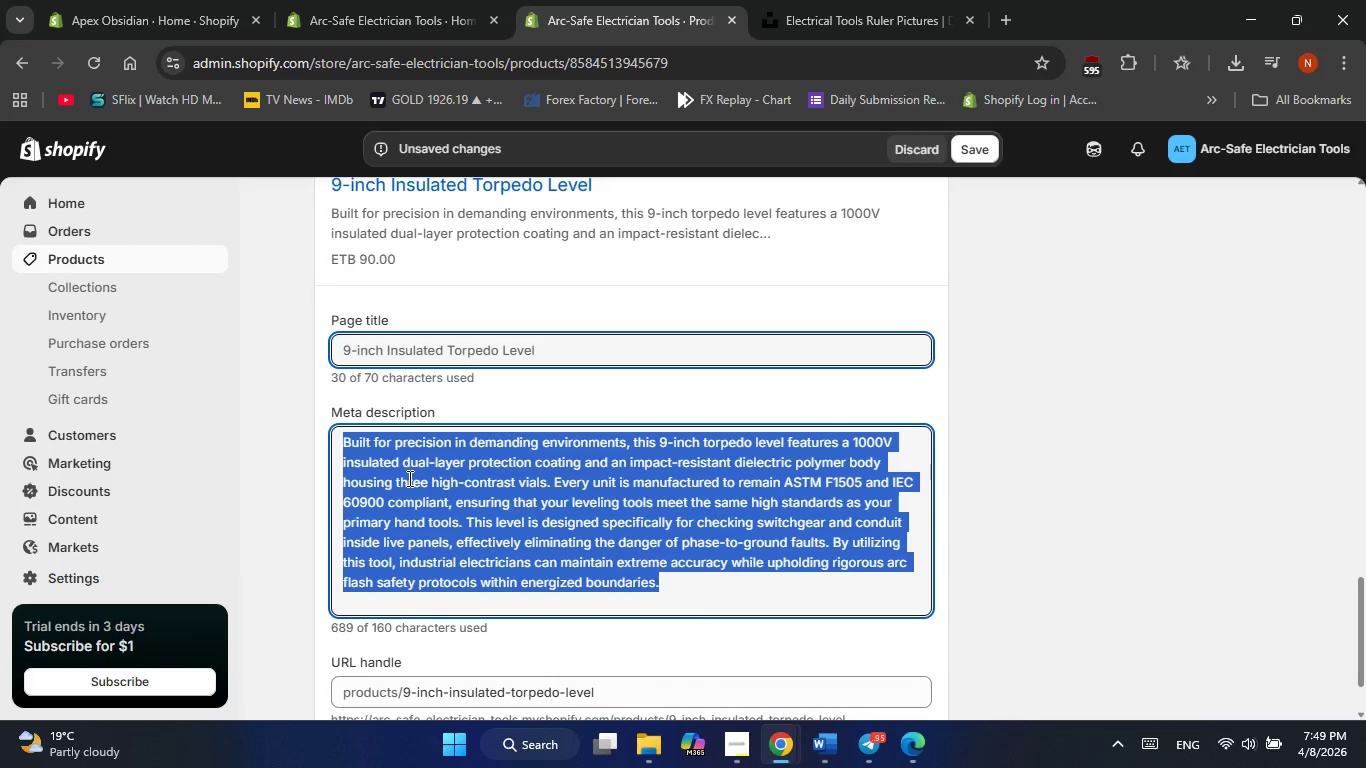 
key(Control+V)
 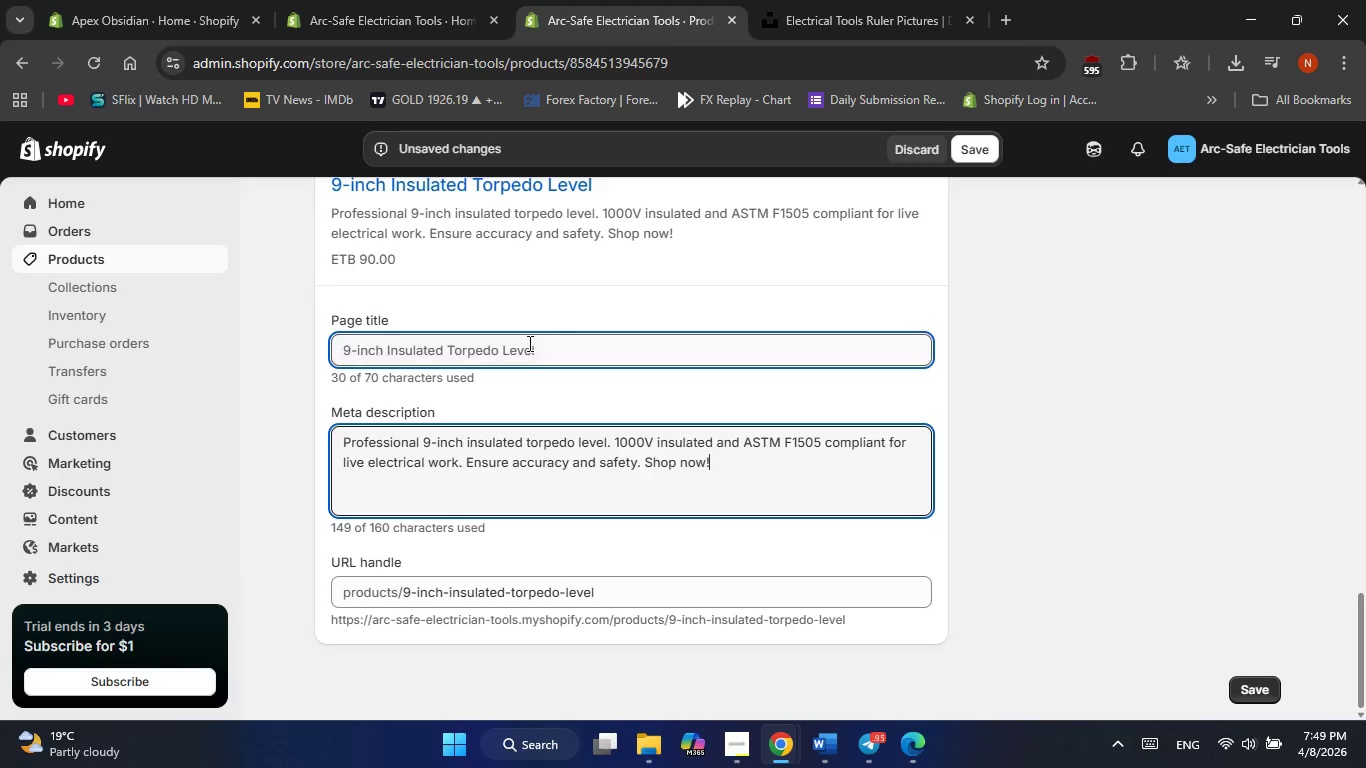 
double_click([555, 342])
 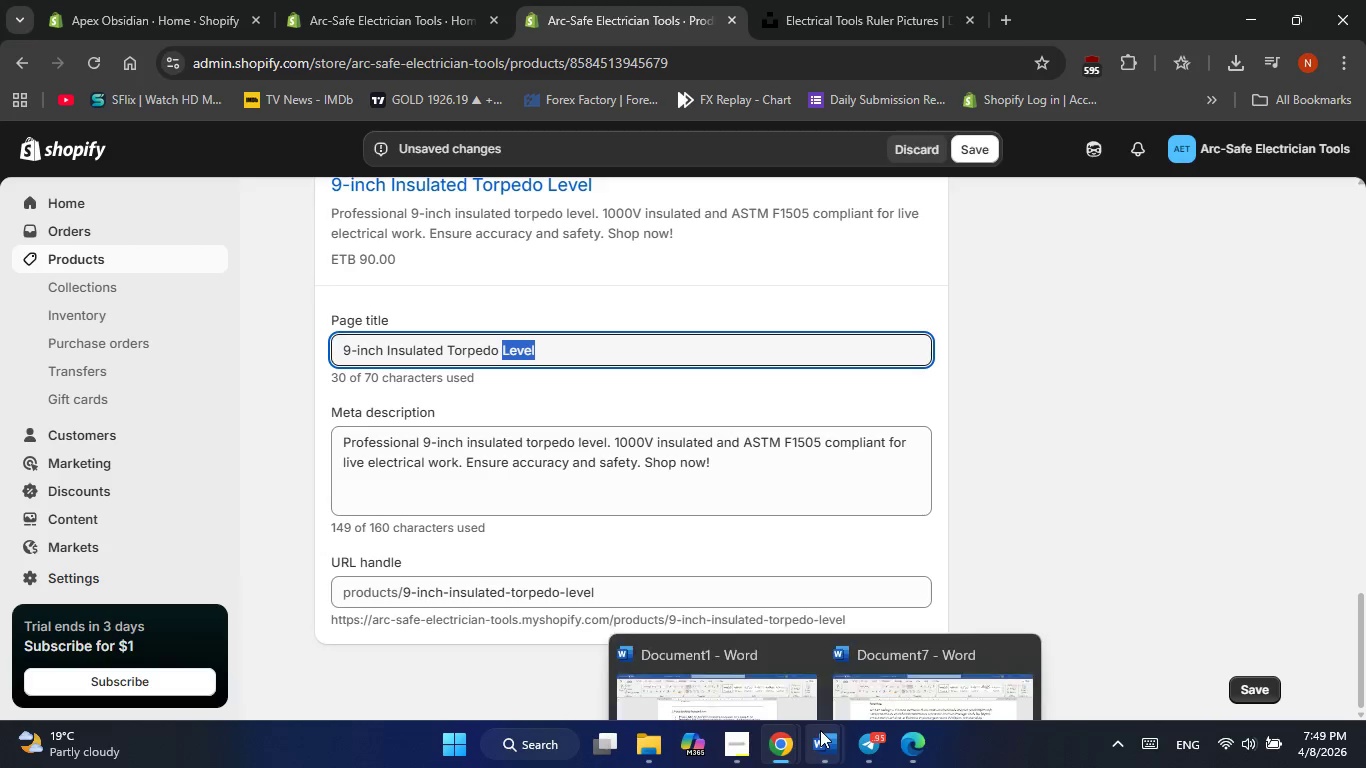 
left_click([795, 670])
 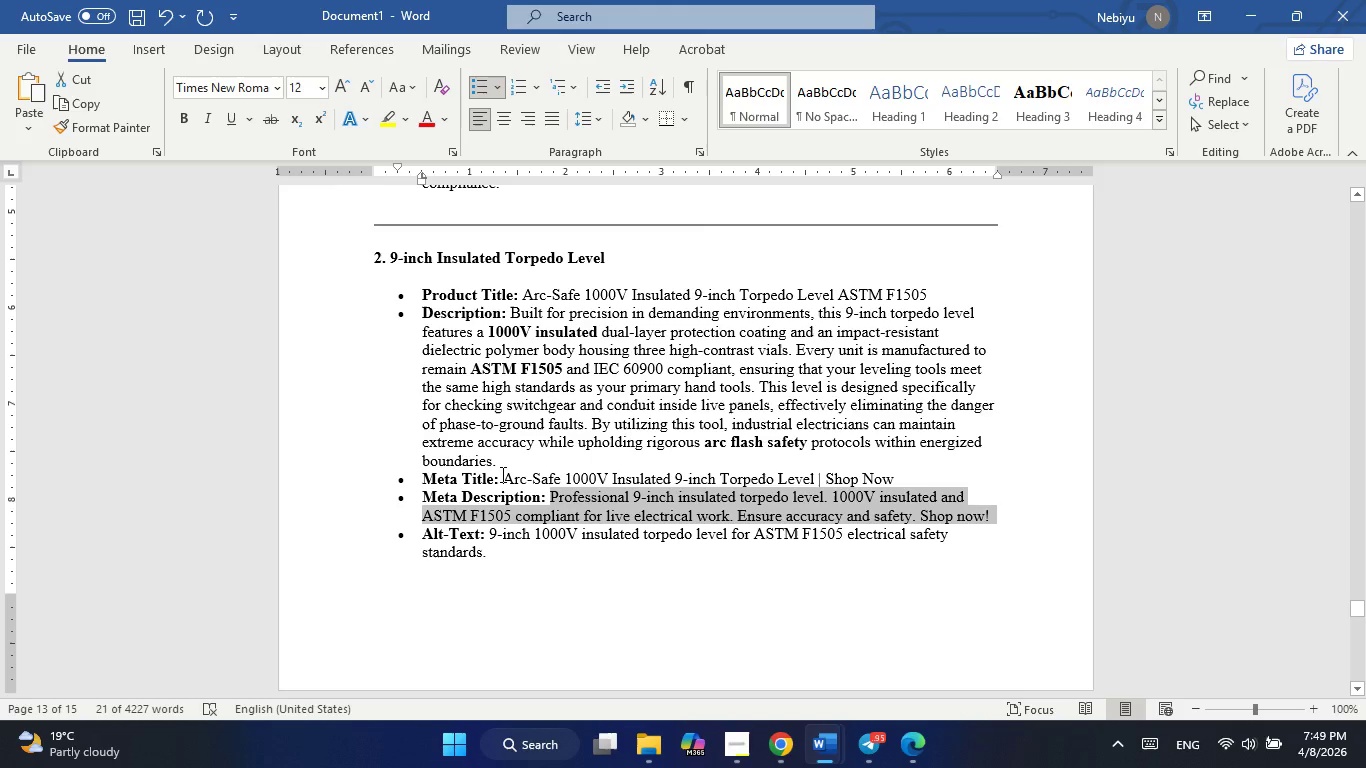 
left_click_drag(start_coordinate=[501, 474], to_coordinate=[900, 484])
 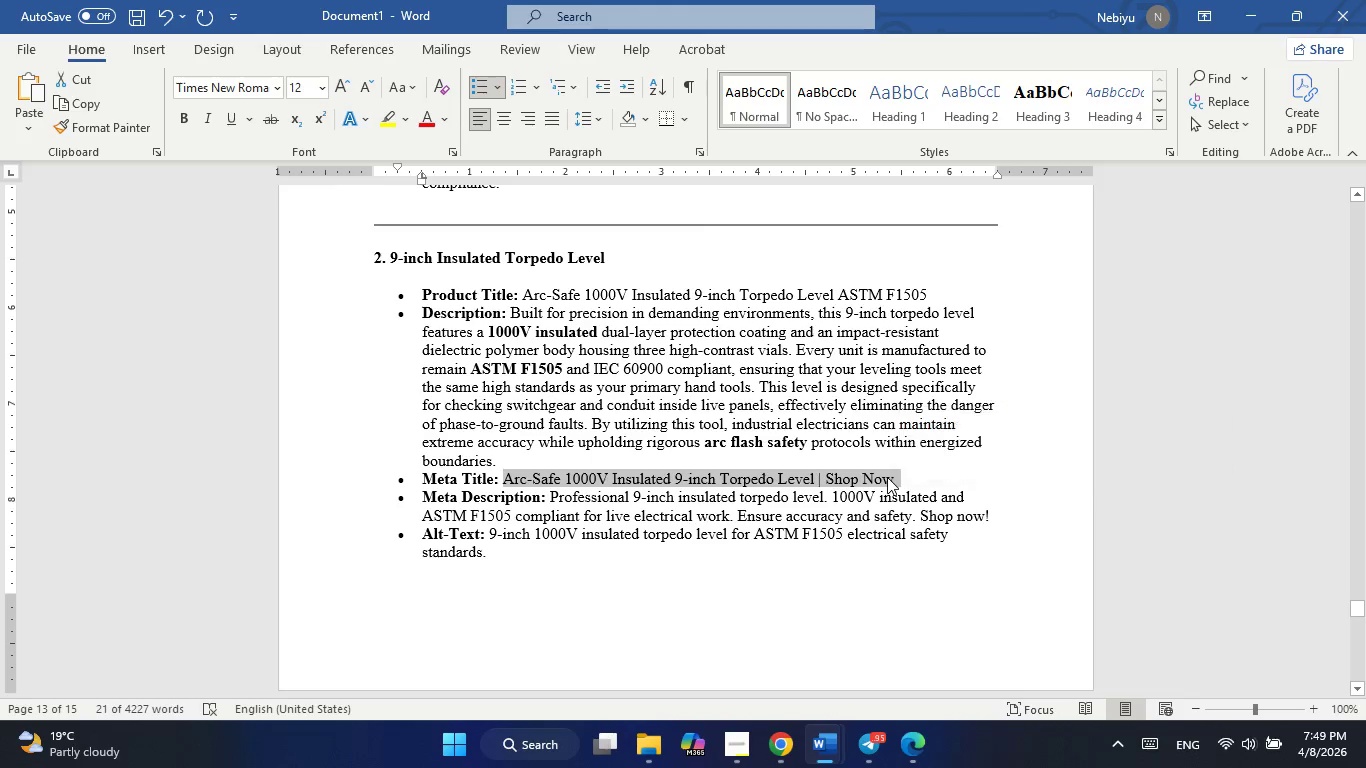 
right_click([887, 477])
 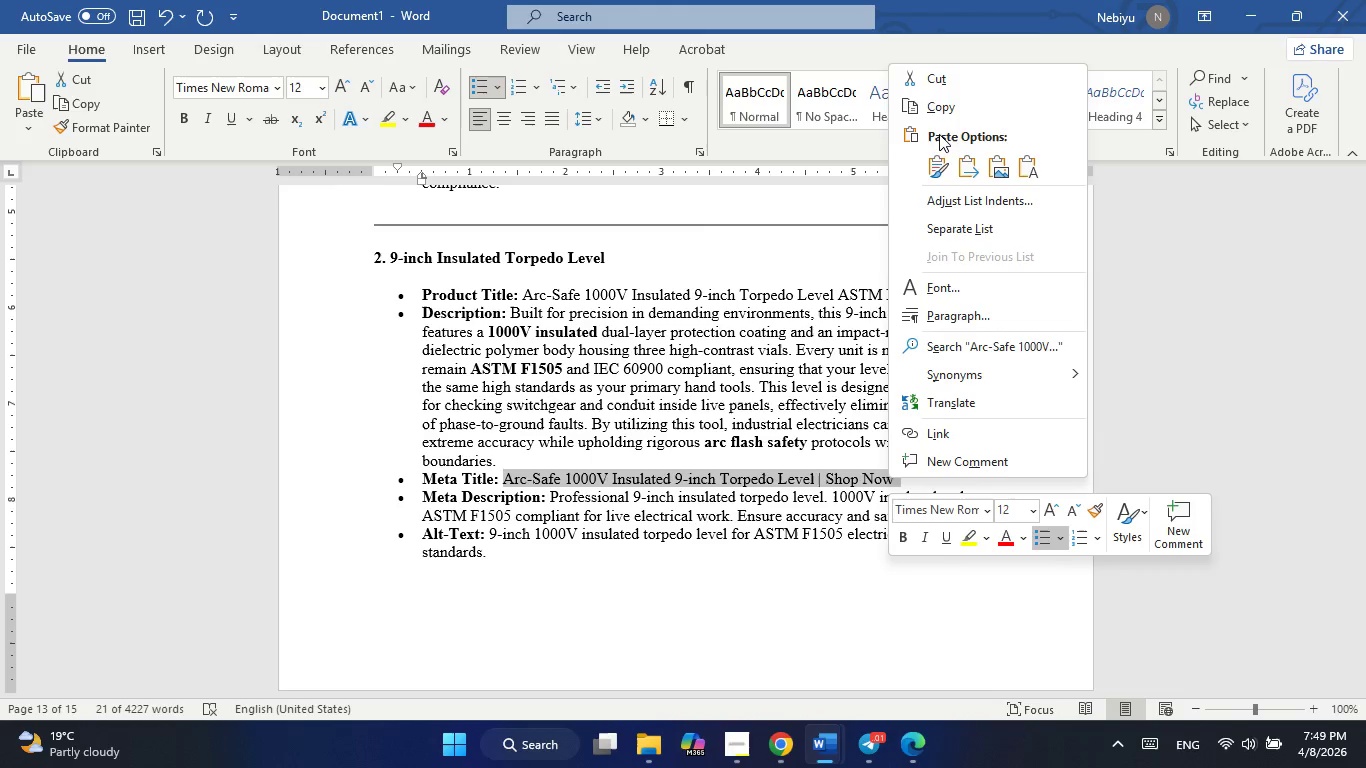 
left_click([944, 114])
 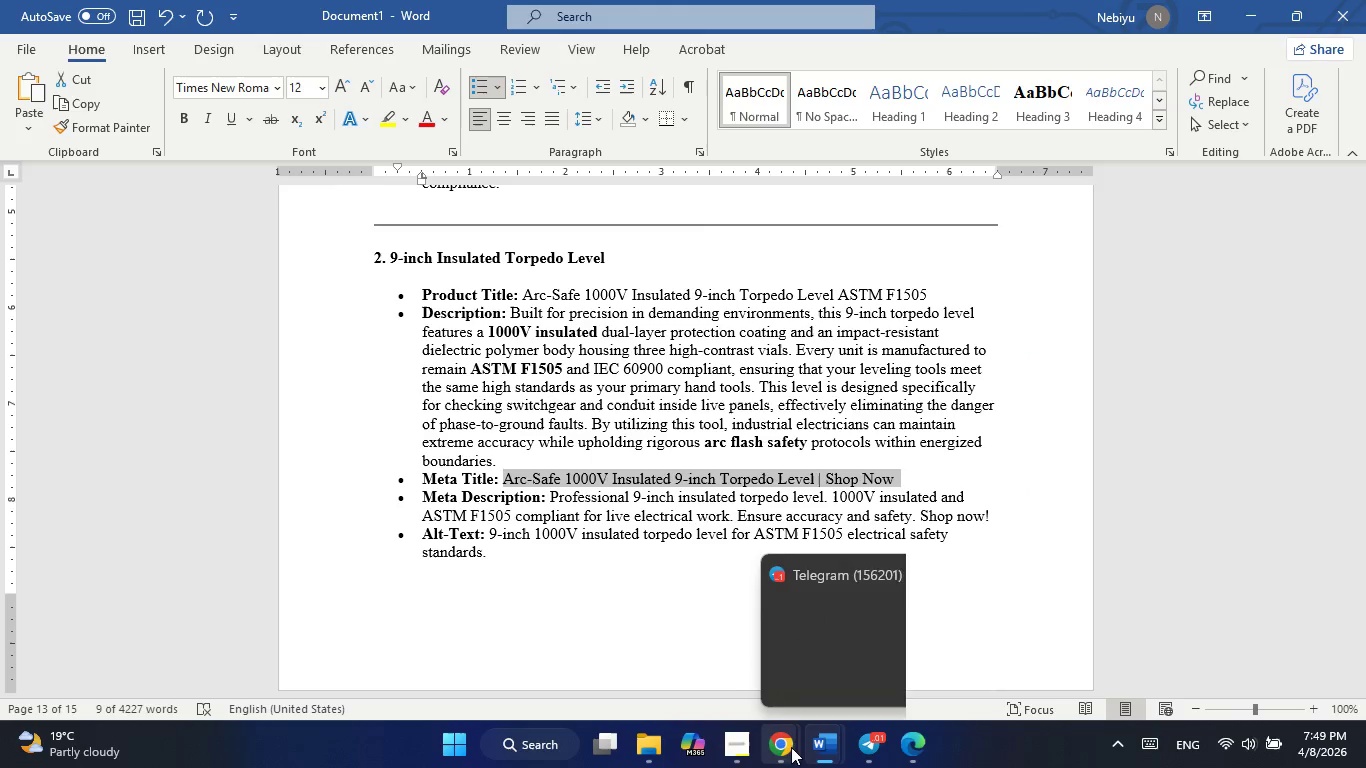 
left_click([823, 684])
 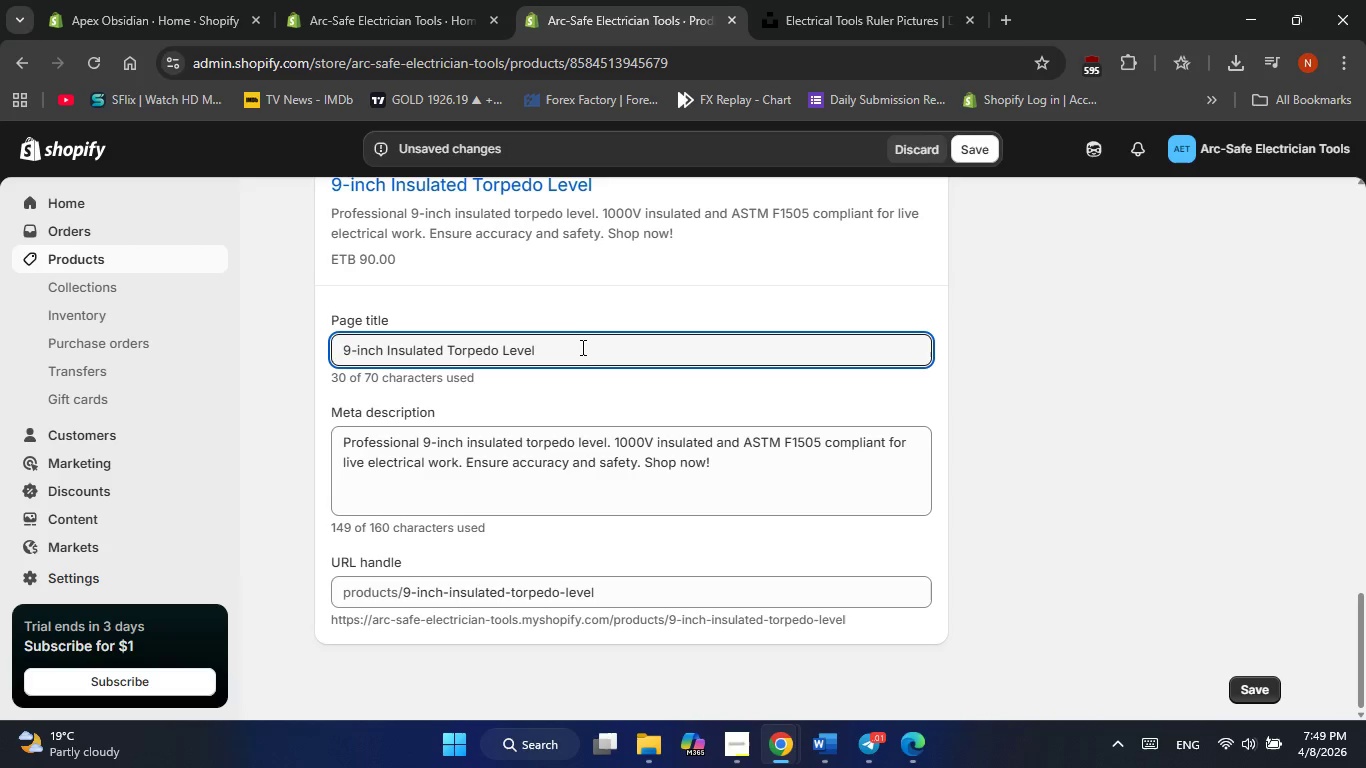 
double_click([580, 348])
 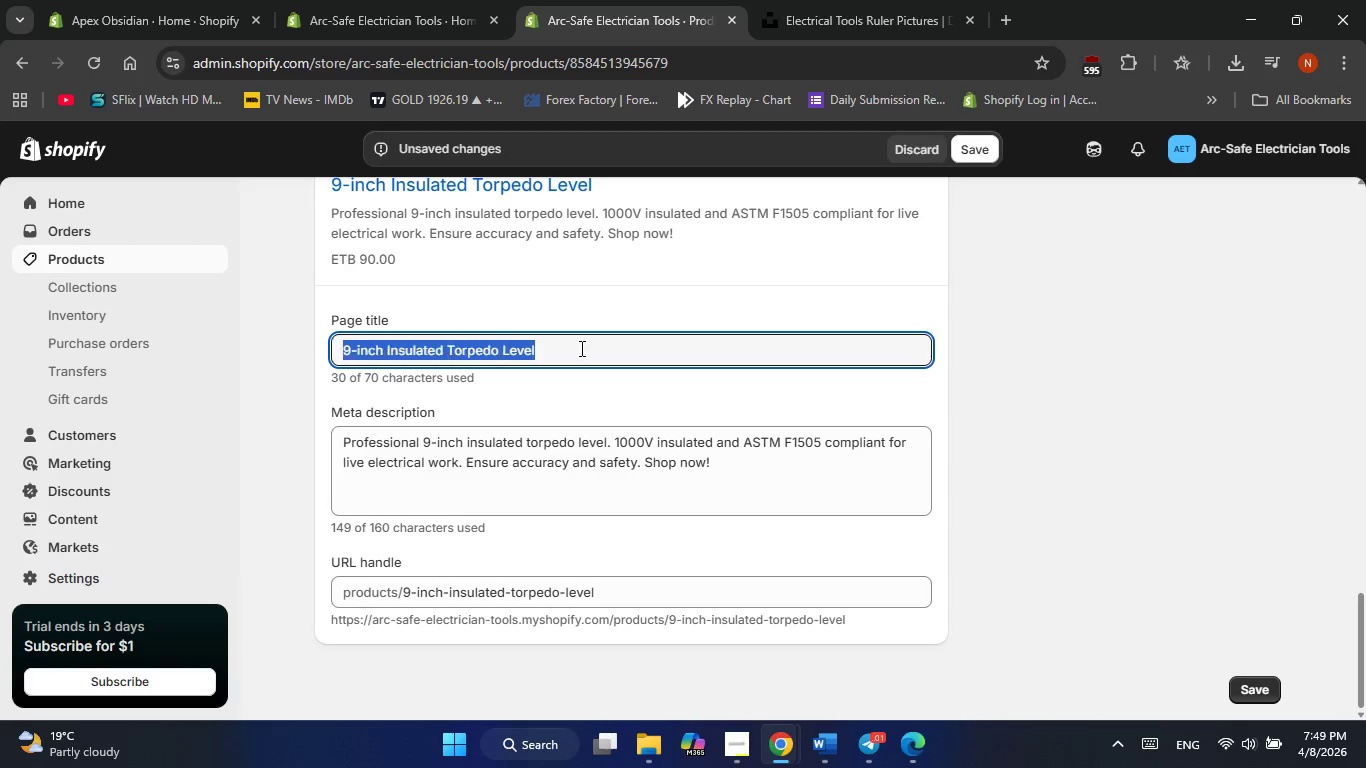 
triple_click([580, 348])
 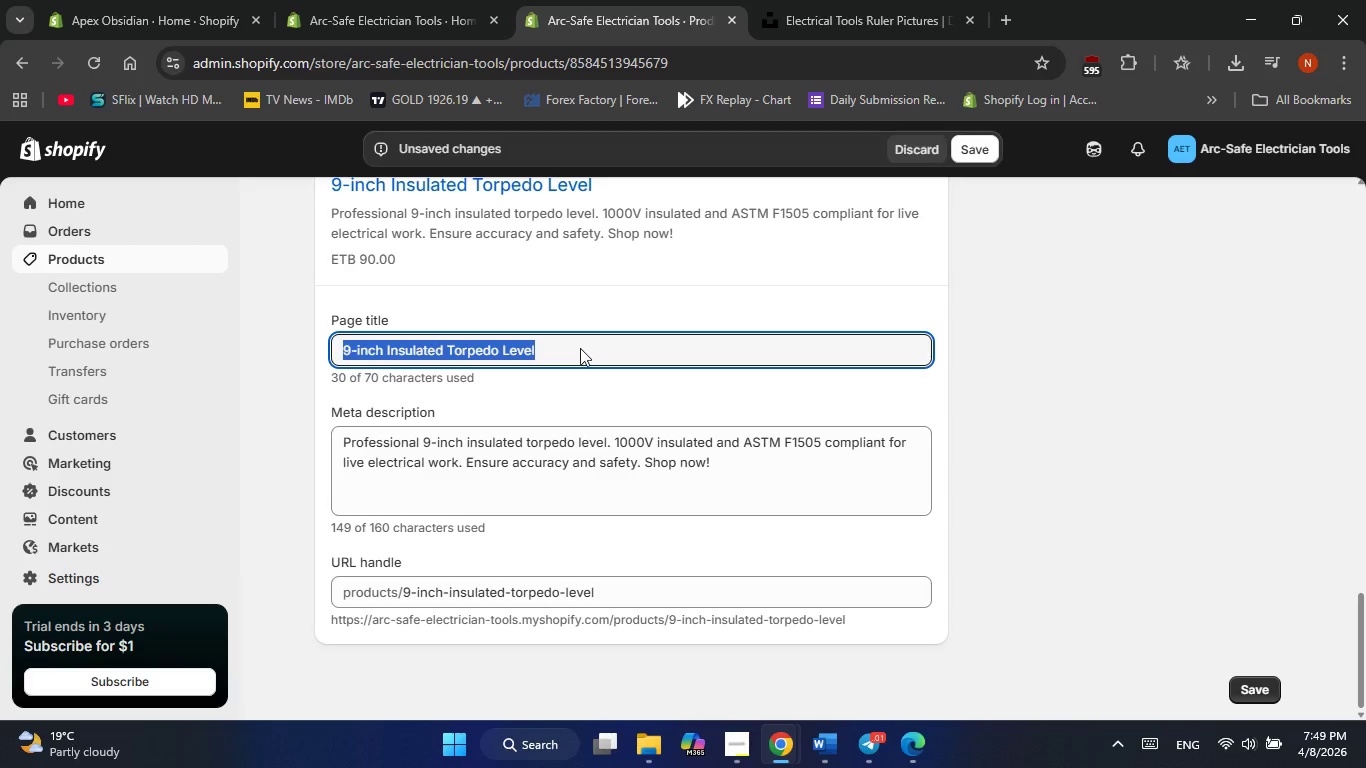 
right_click([580, 348])
 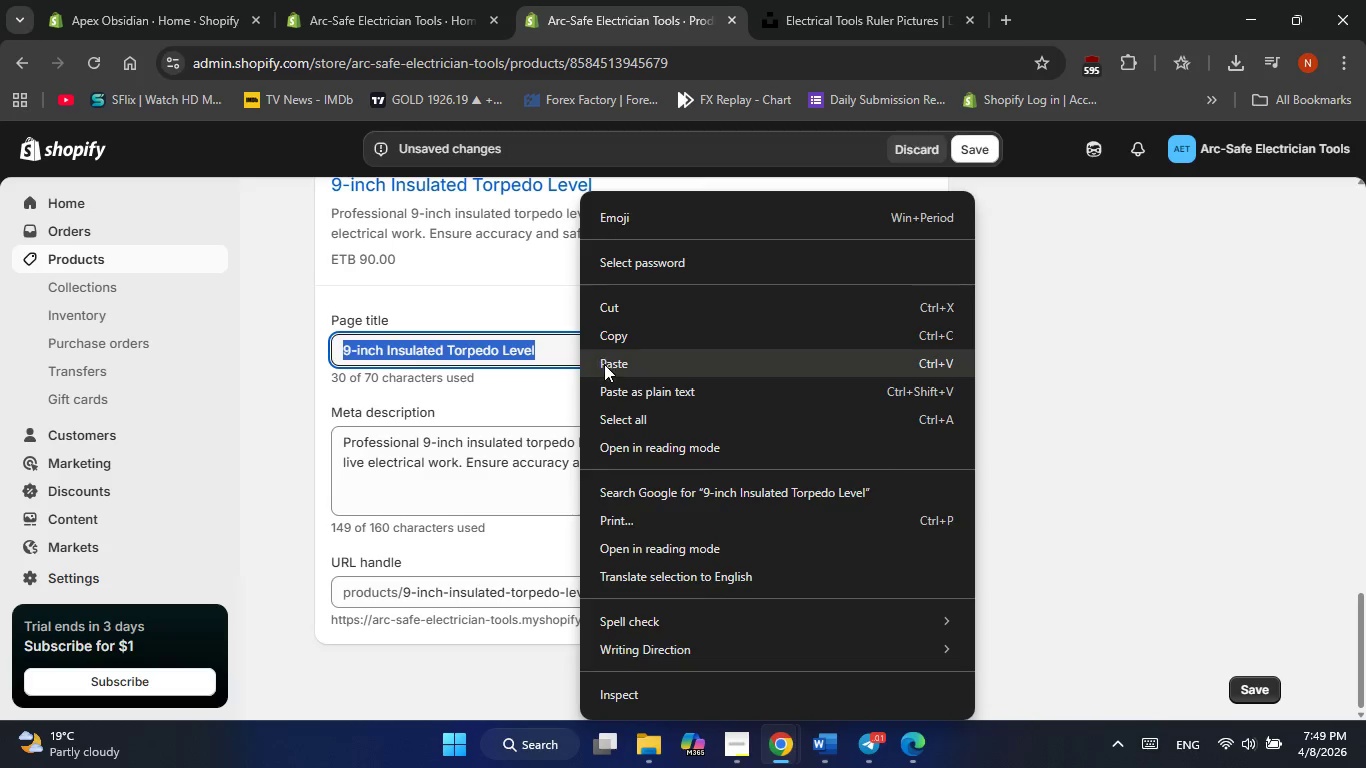 
left_click([604, 364])
 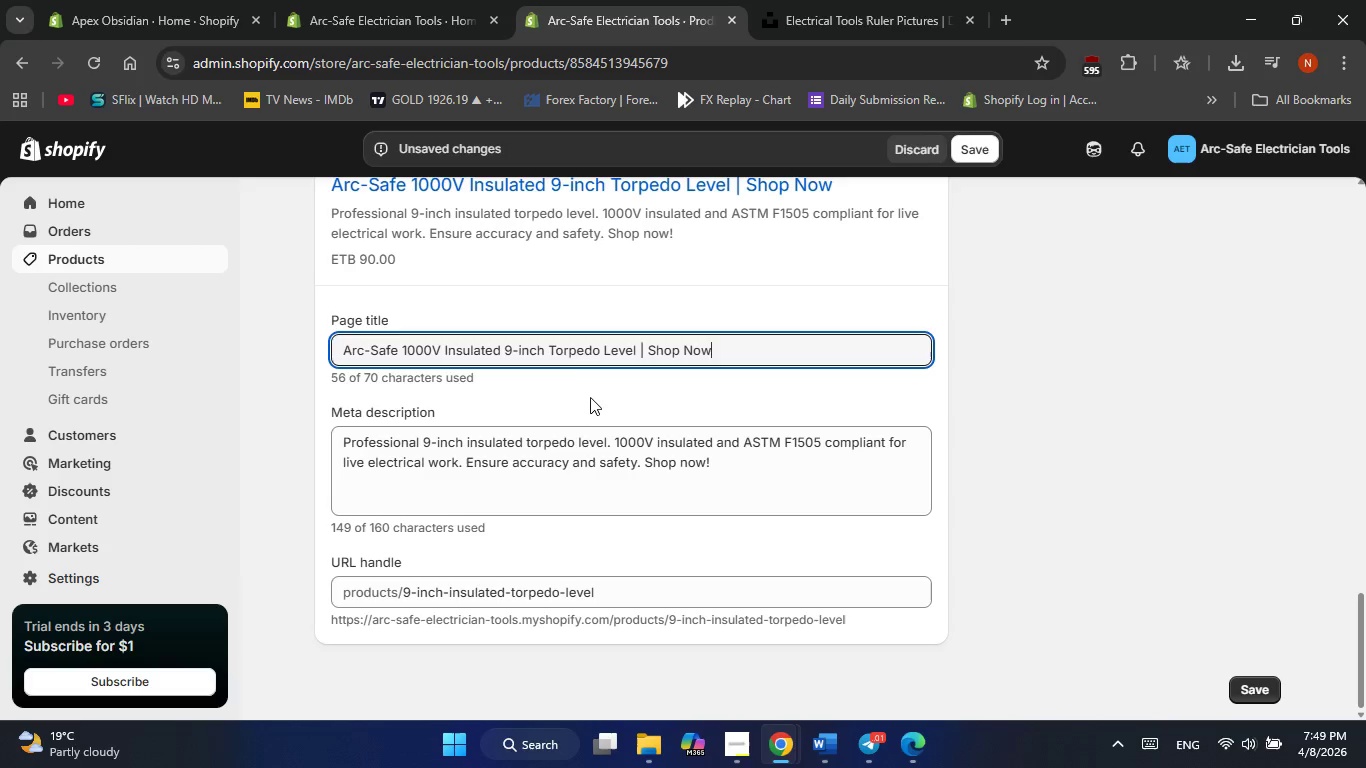 
left_click([589, 398])
 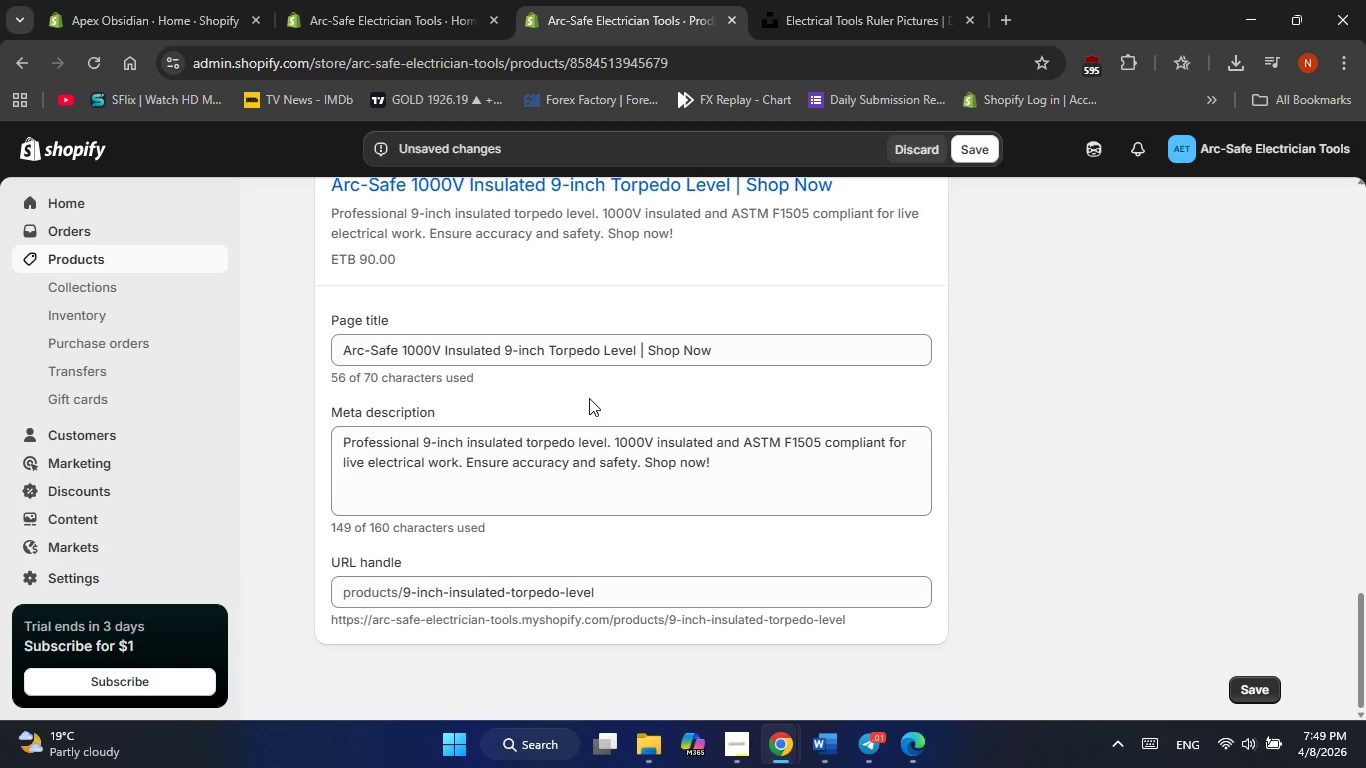 
scroll: coordinate [589, 398], scroll_direction: up, amount: 7.0
 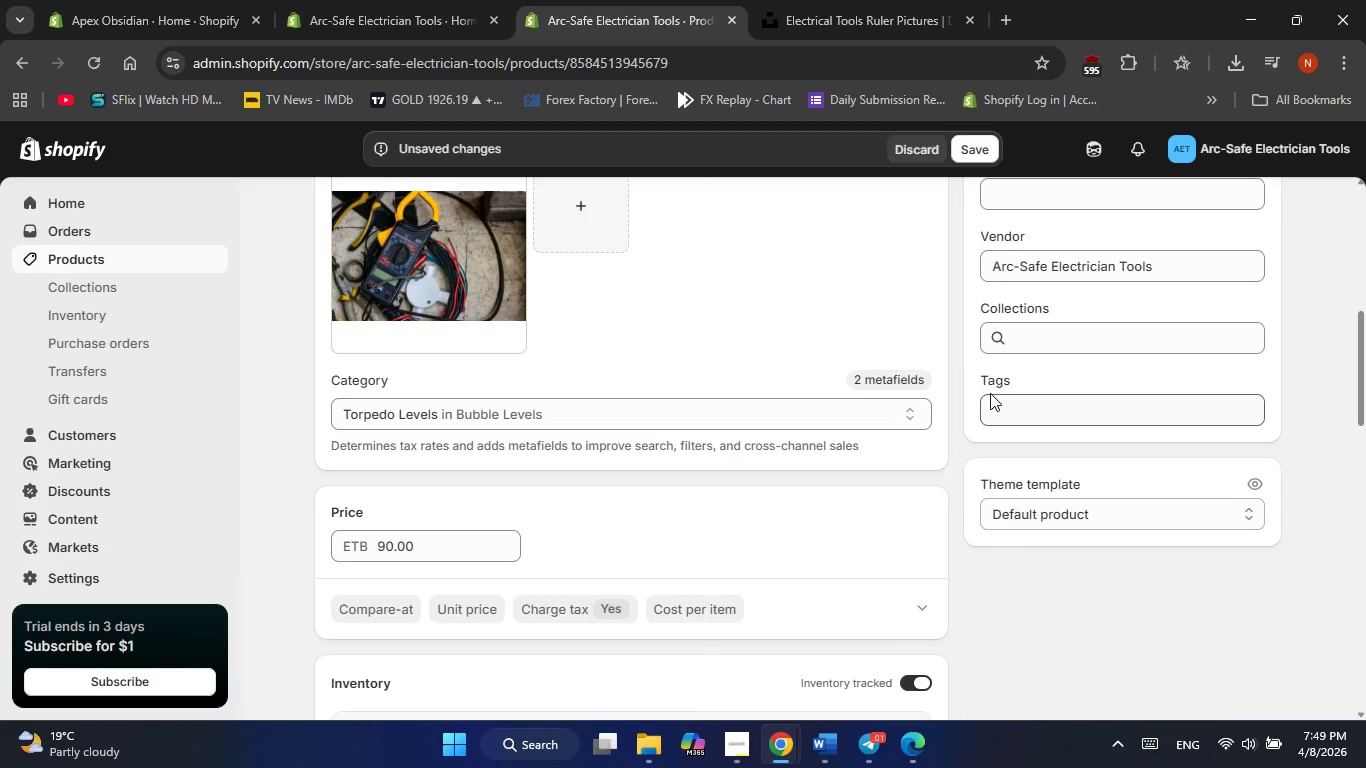 
left_click([996, 406])
 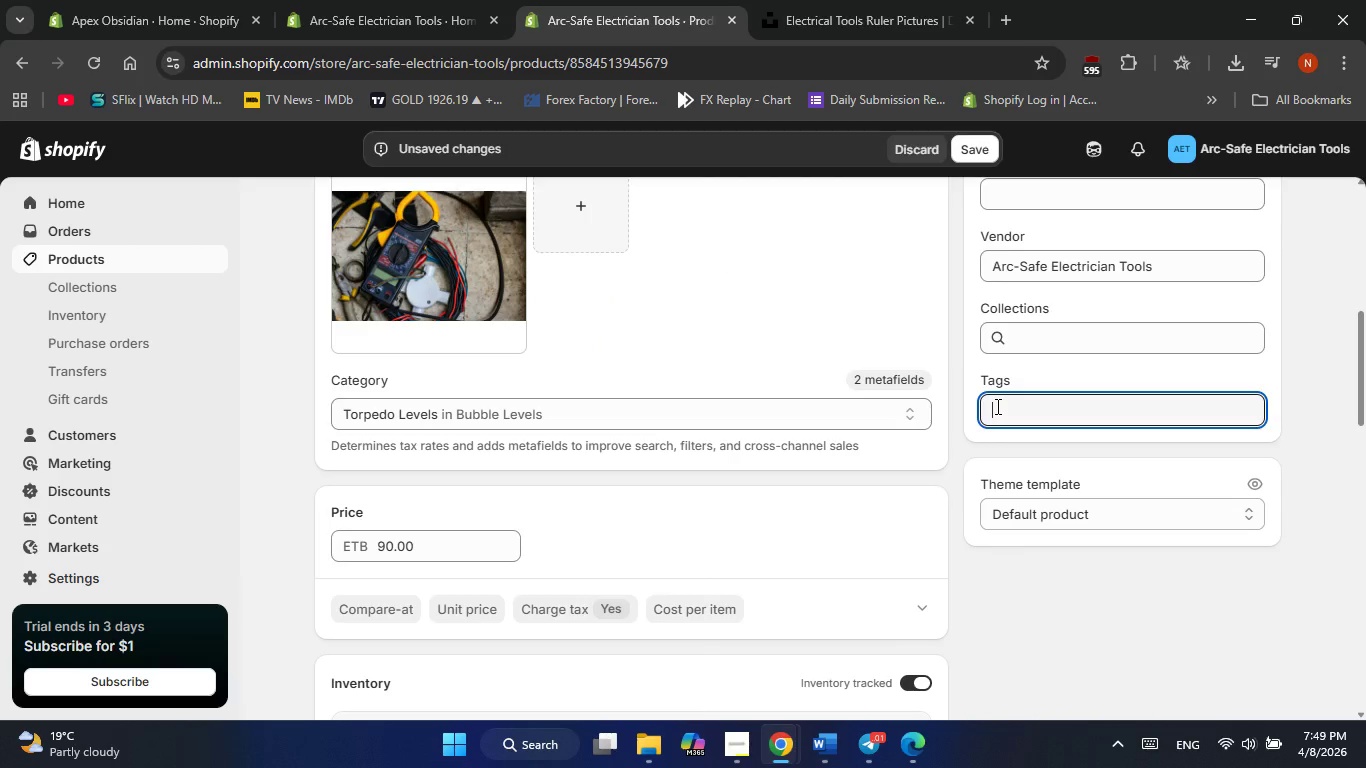 
scroll: coordinate [996, 406], scroll_direction: up, amount: 1.0
 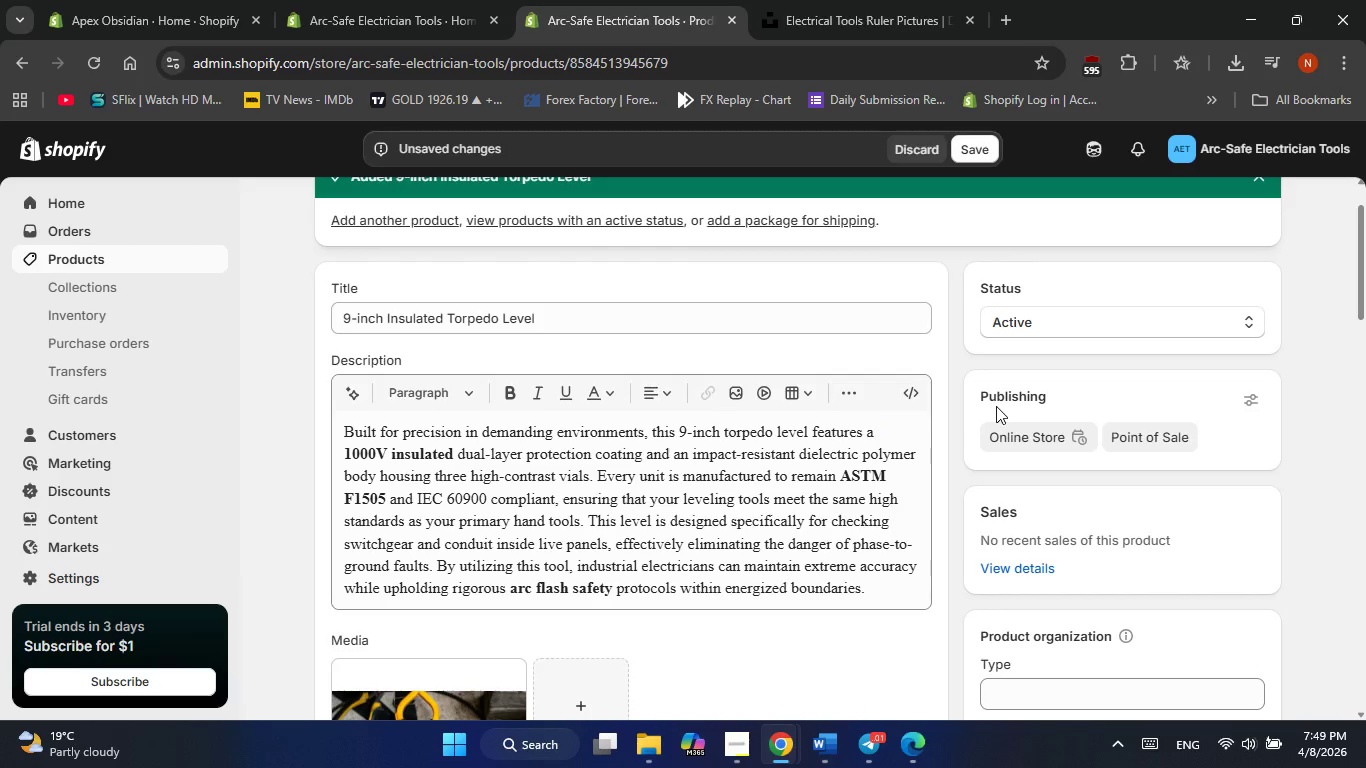 
scroll: coordinate [1104, 406], scroll_direction: none, amount: 0.0
 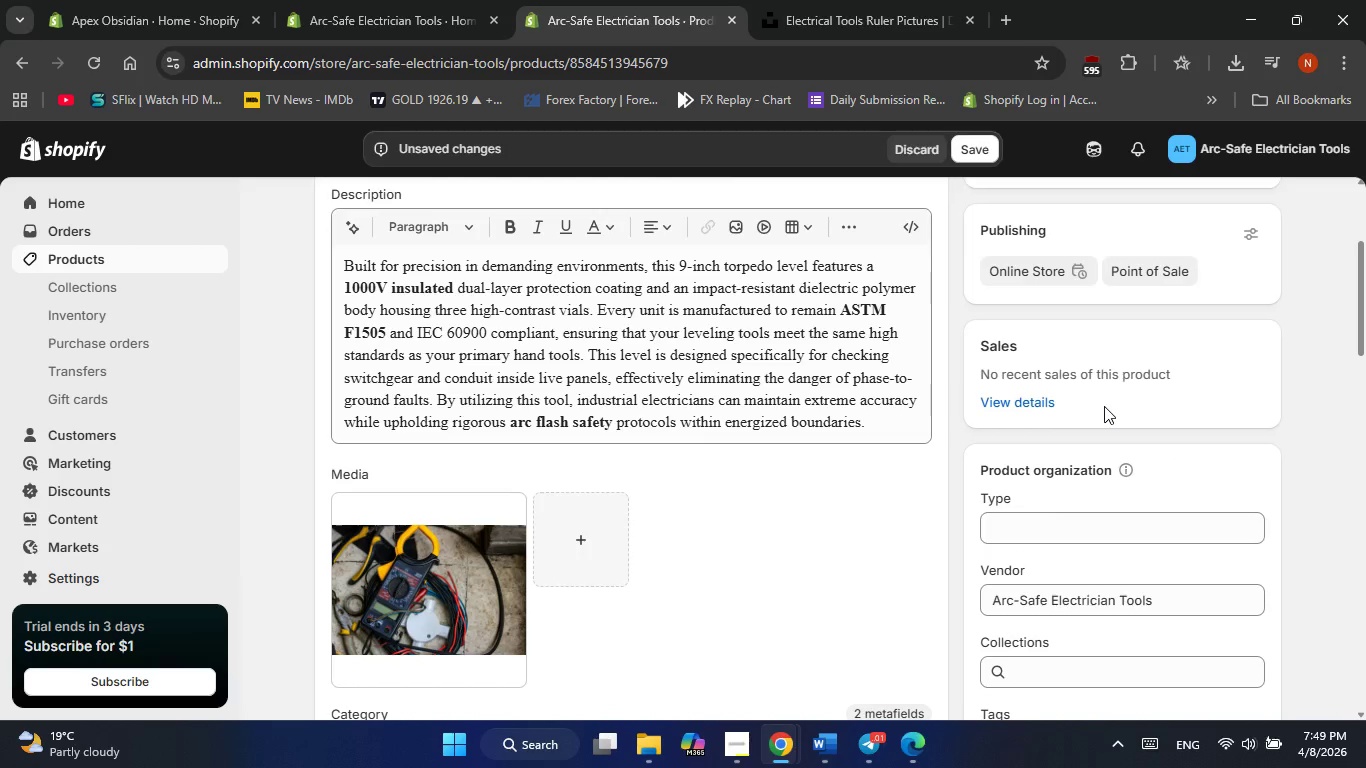 
scroll: coordinate [1104, 406], scroll_direction: down, amount: 1.0
 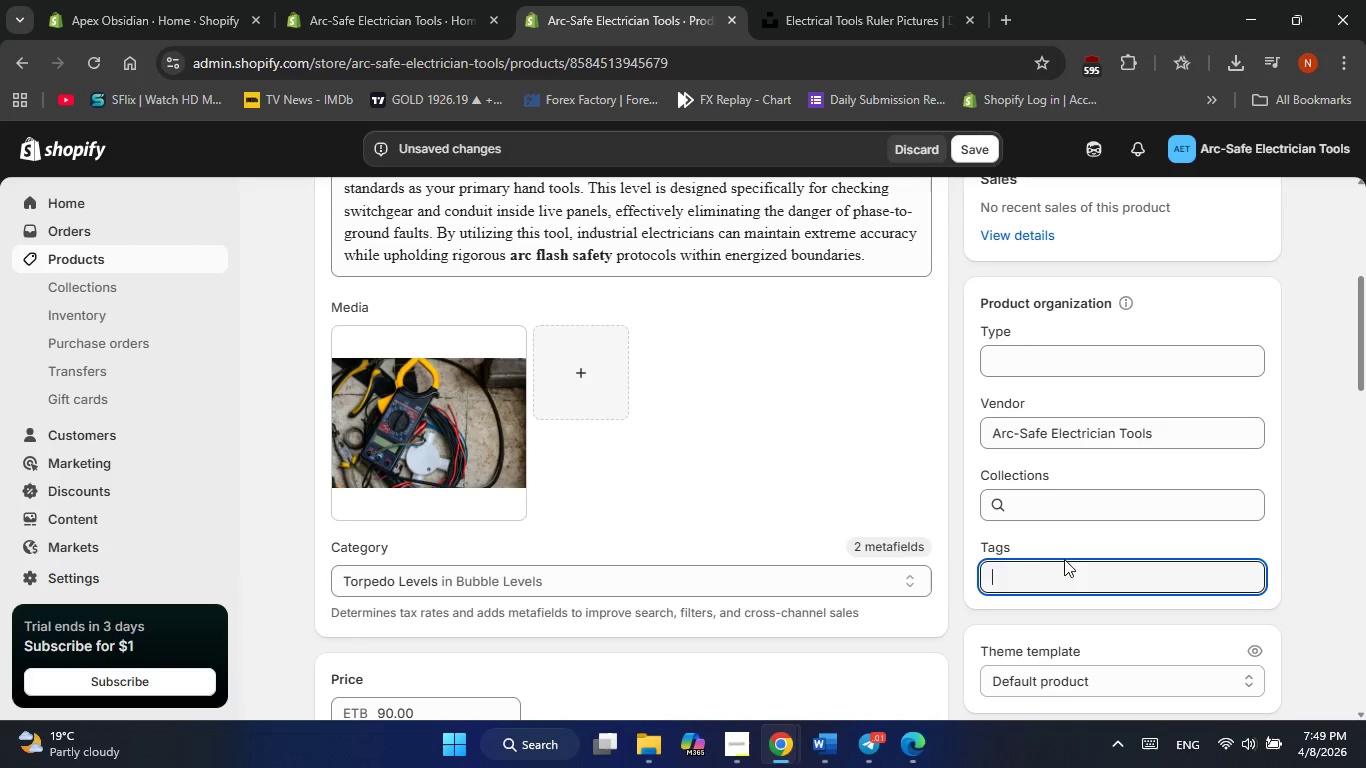 
left_click([1061, 567])
 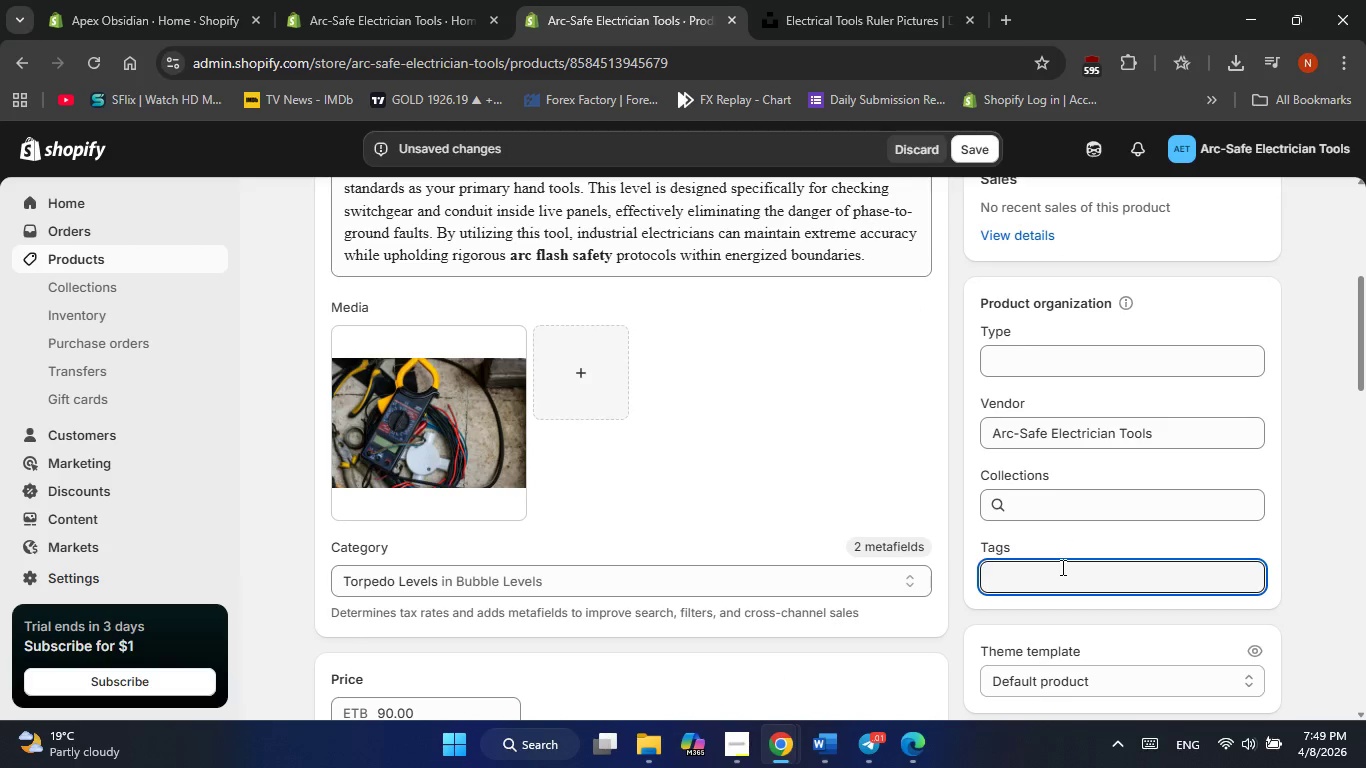 
hold_key(key=ShiftLeft, duration=1.5)
 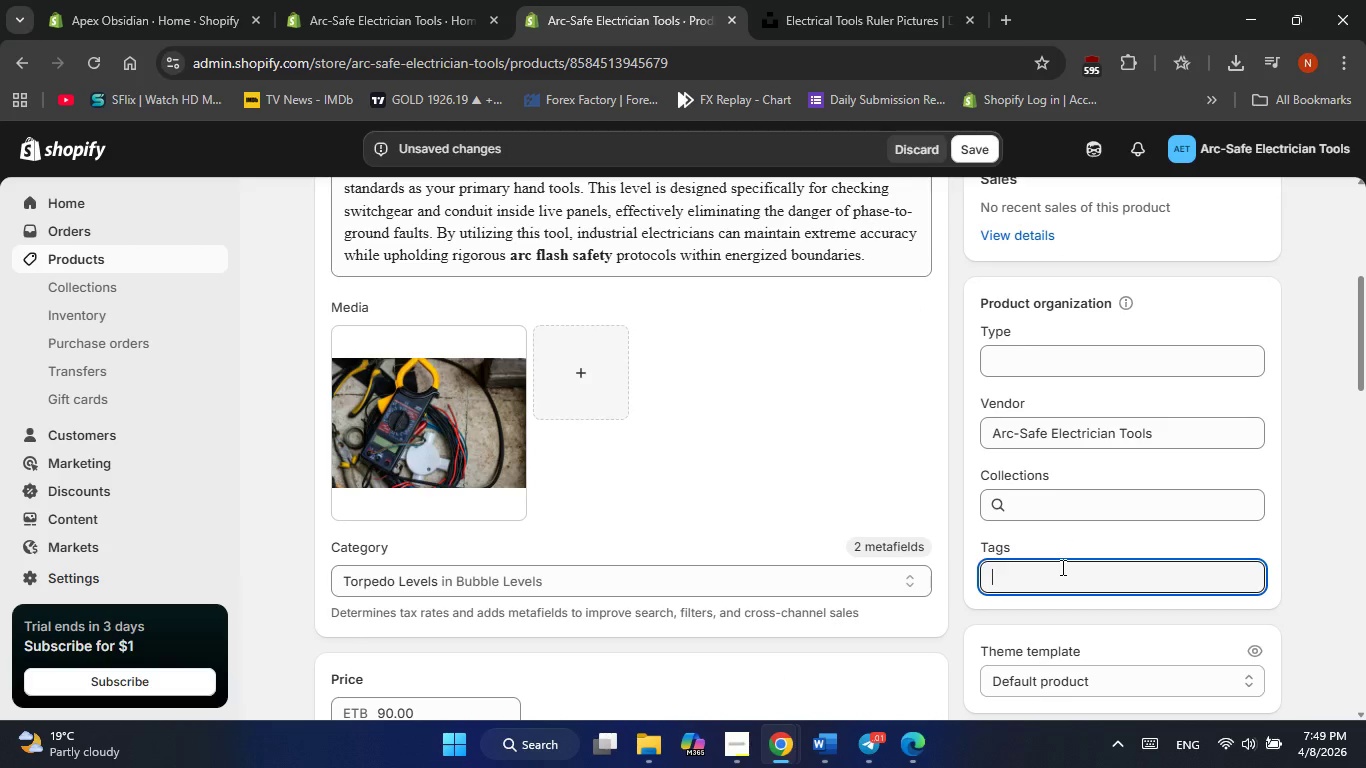 
type(Levell)
key(Backspace)
 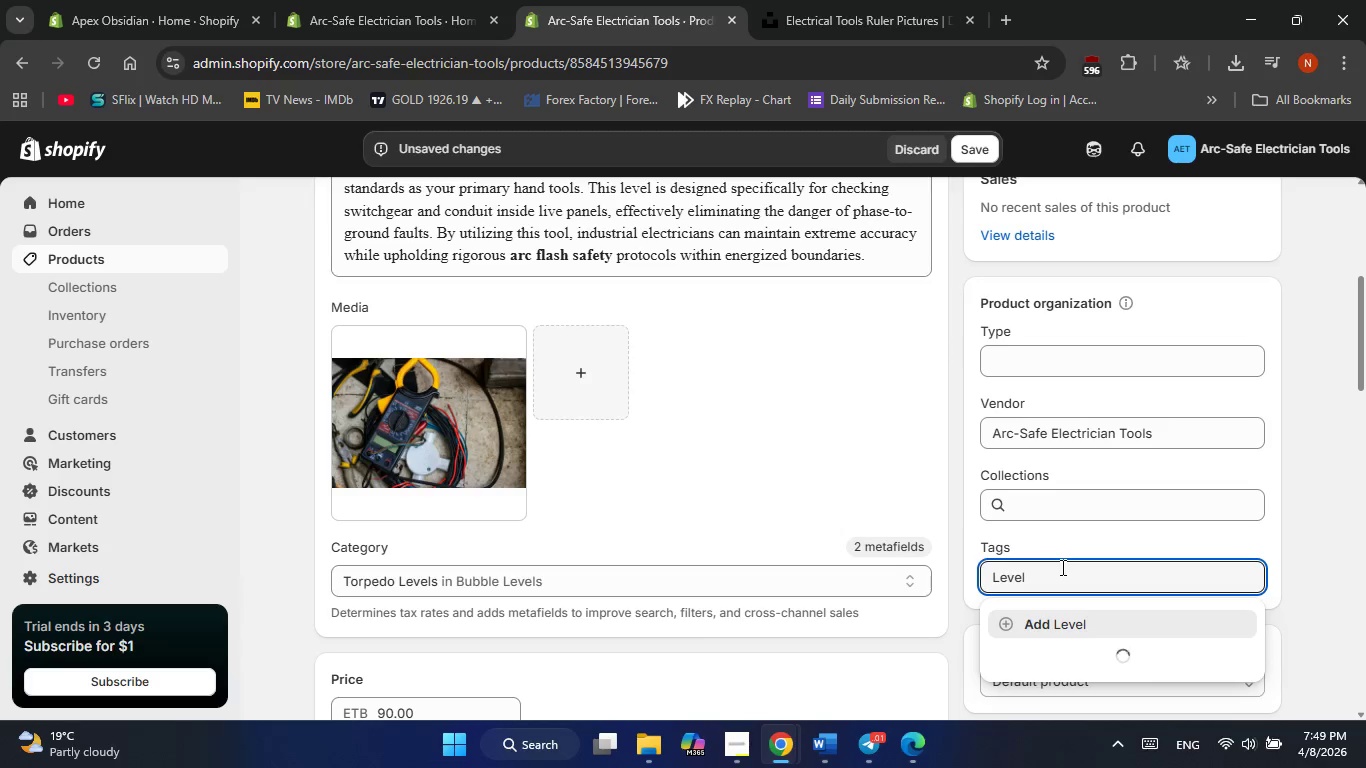 
key(Enter)
 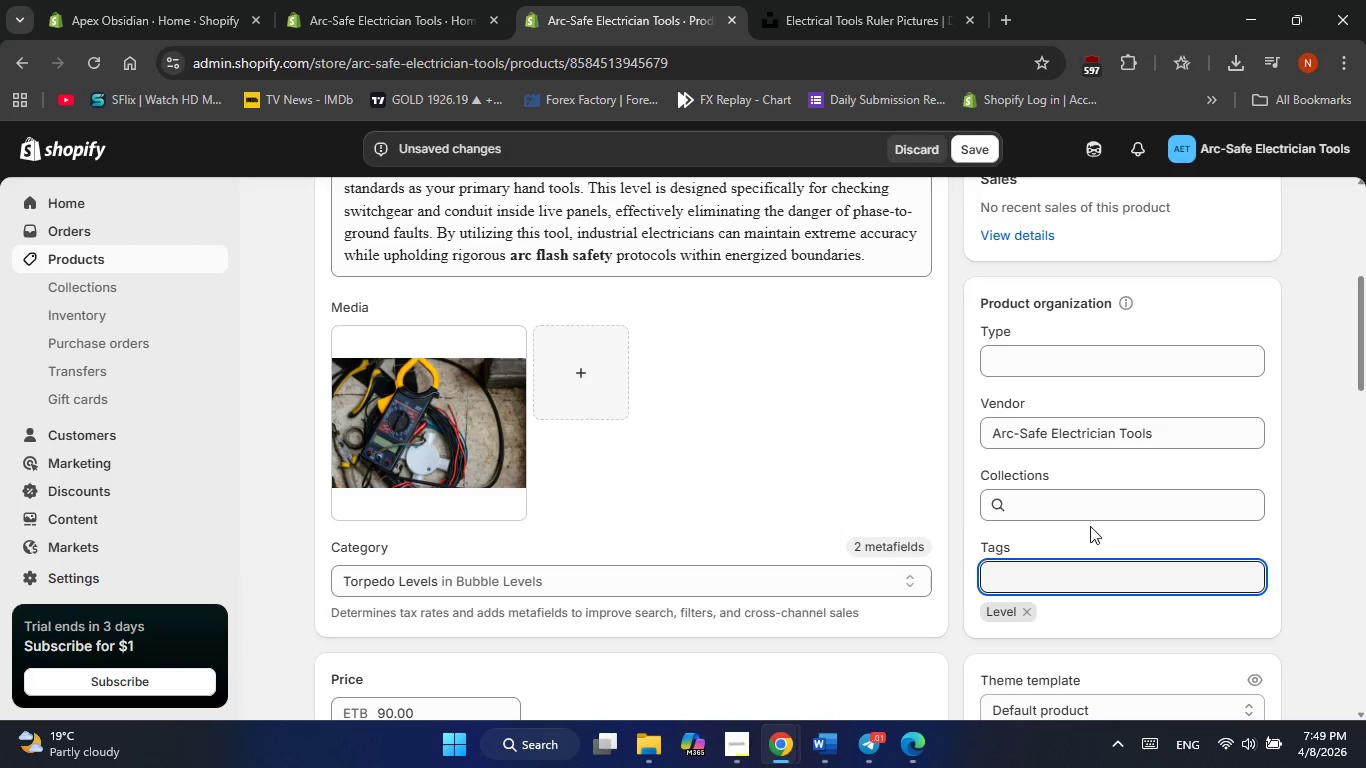 
left_click([1093, 502])
 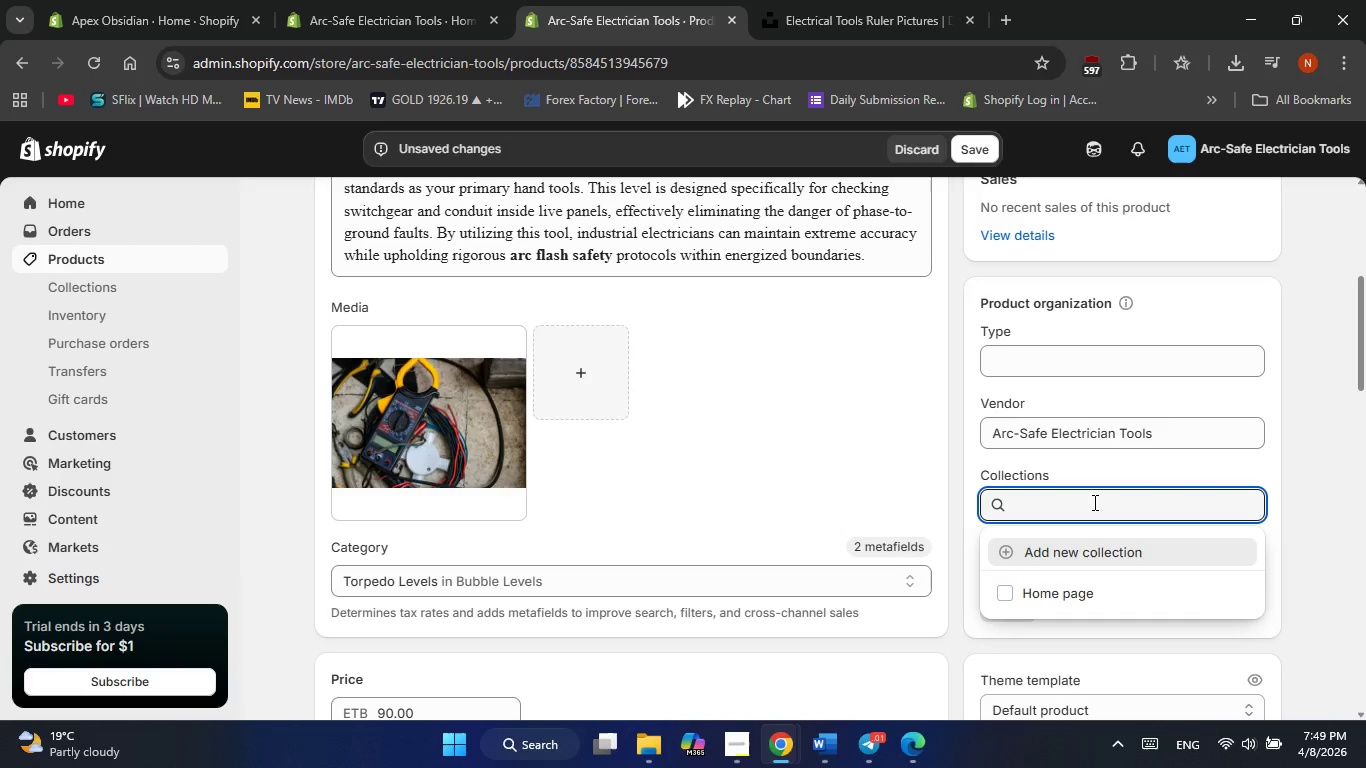 
left_click([1093, 502])
 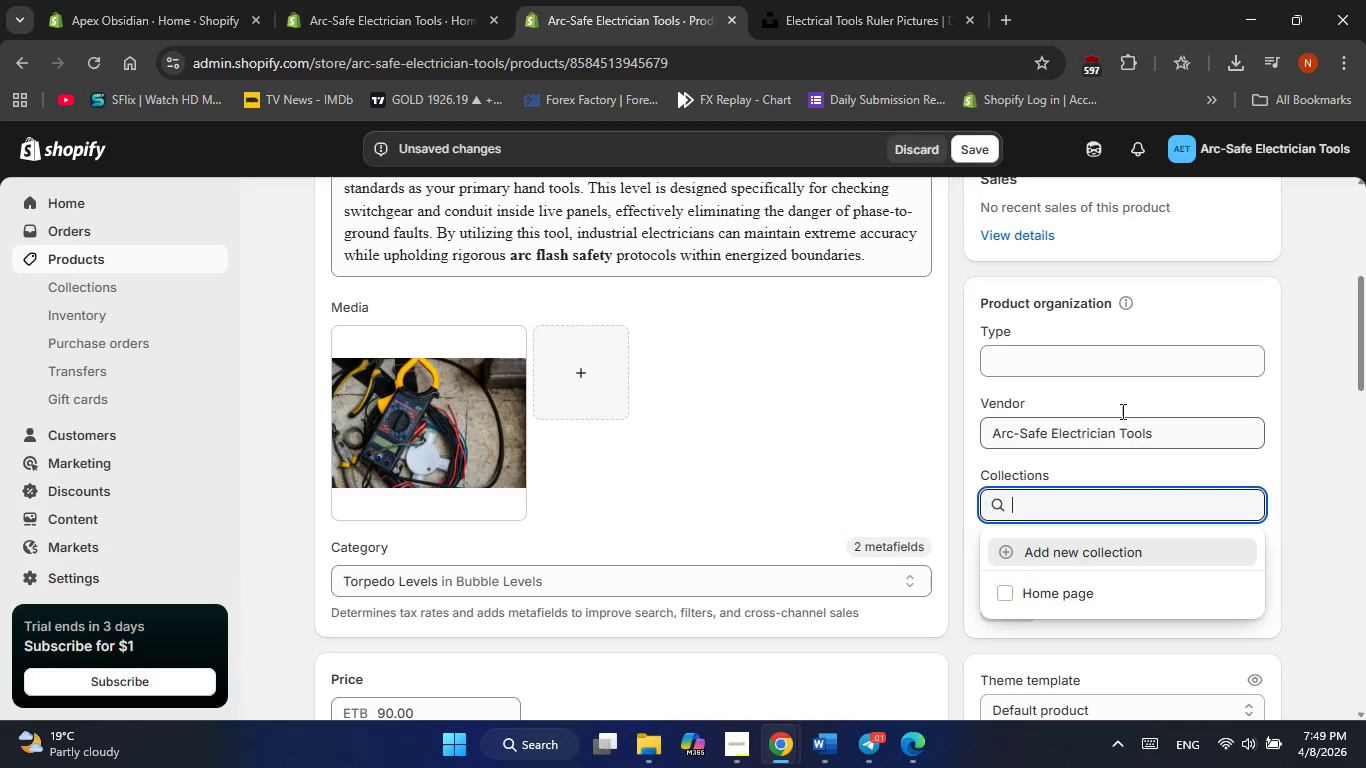 
left_click([1055, 355])
 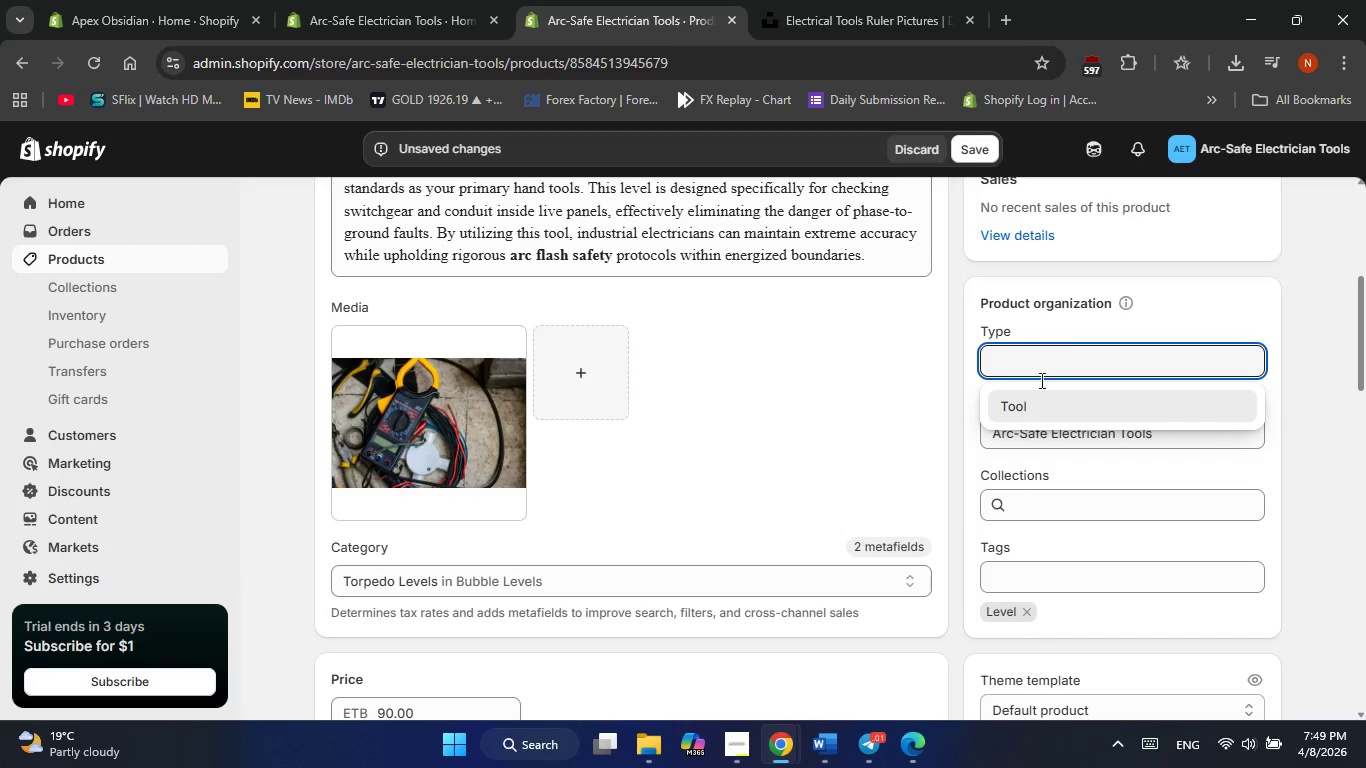 
left_click([1030, 407])
 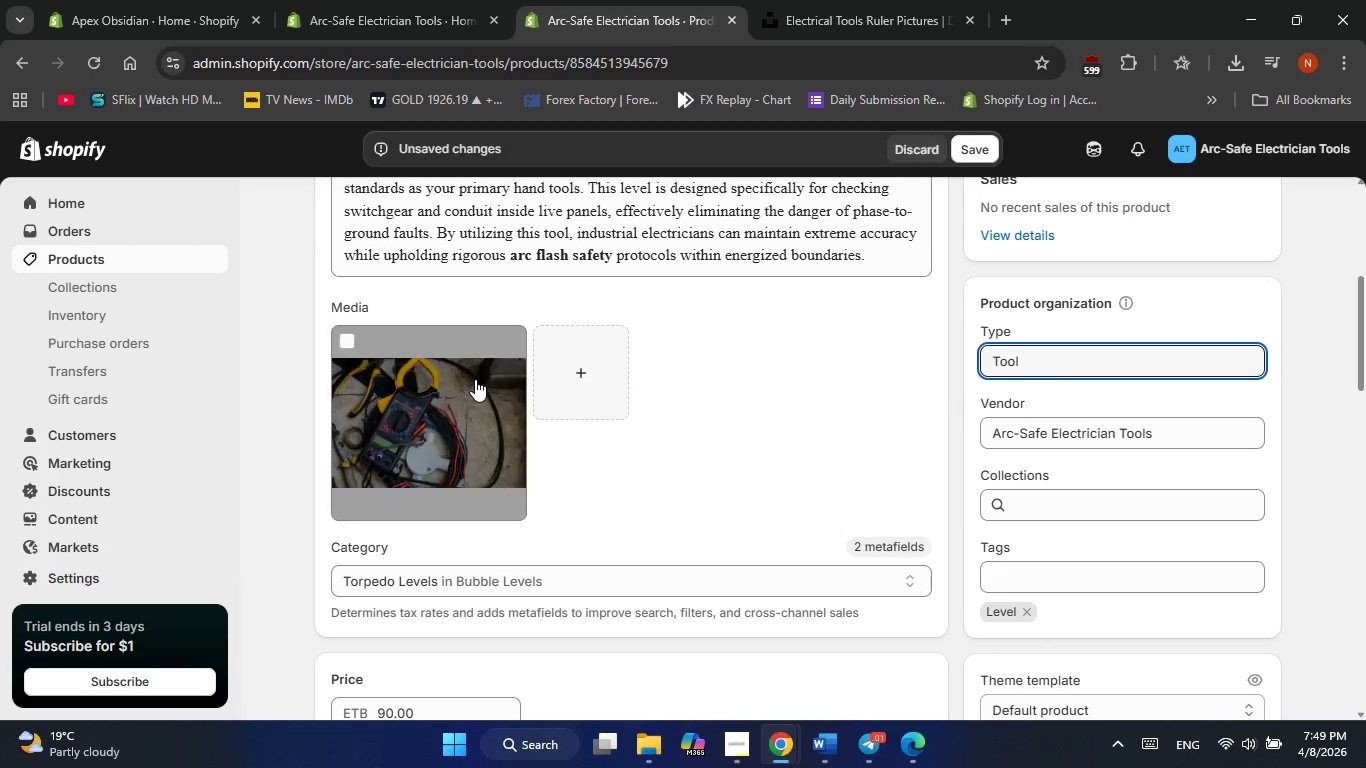 
left_click([467, 406])
 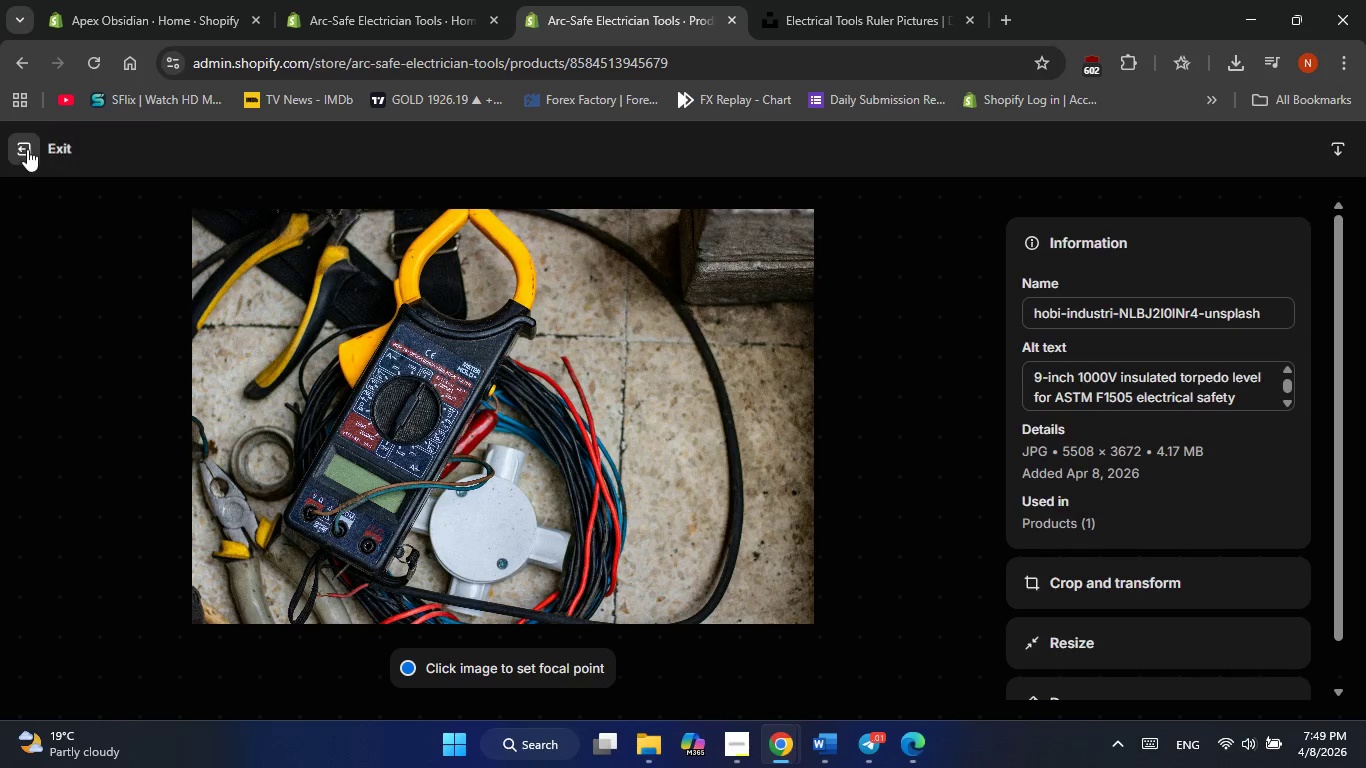 
left_click([27, 149])
 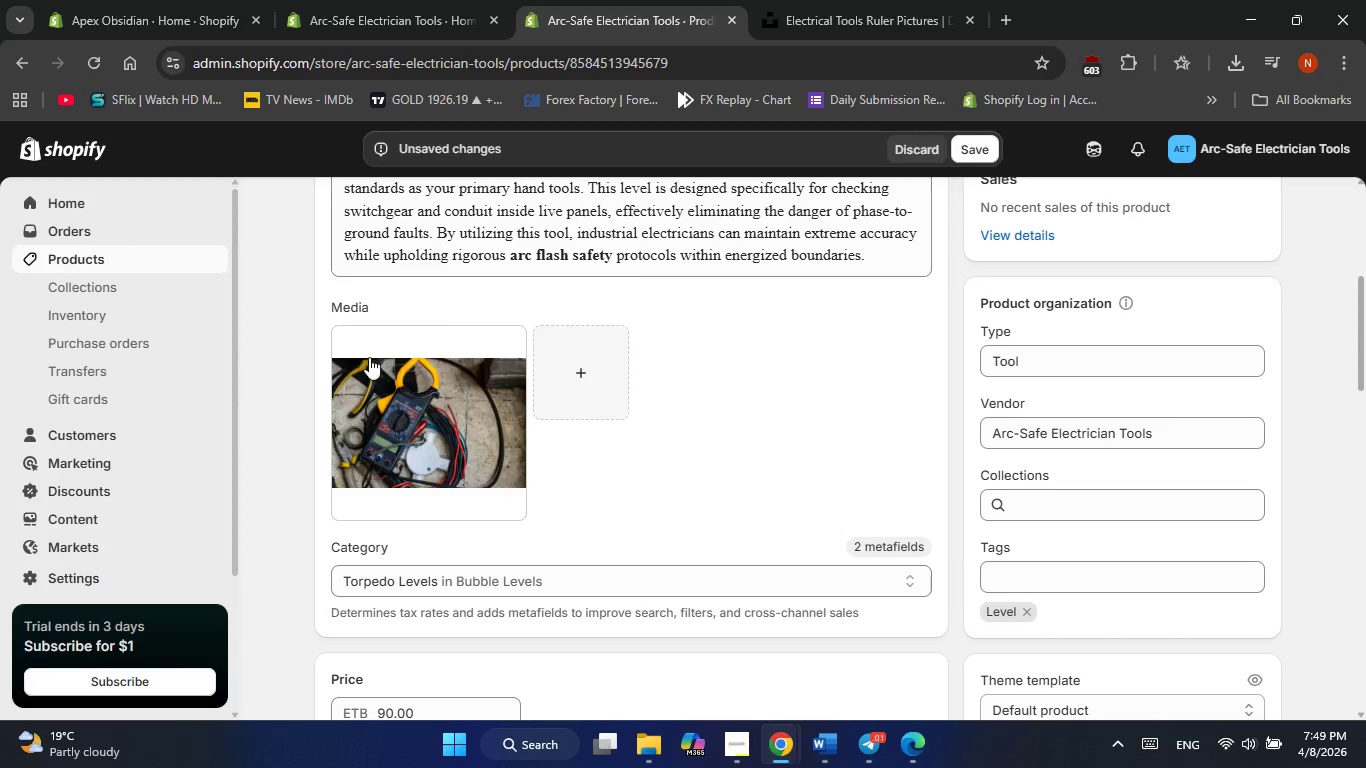 
scroll: coordinate [608, 470], scroll_direction: down, amount: 6.0
 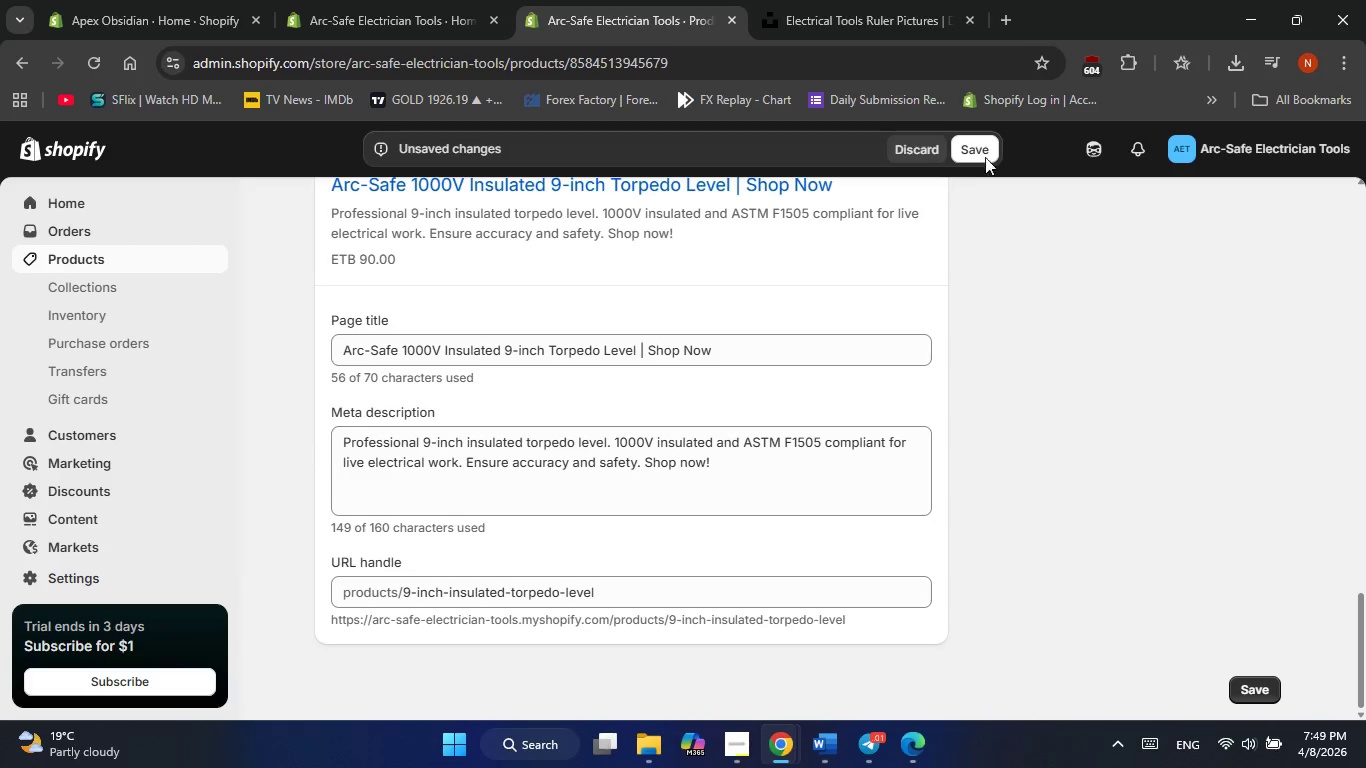 
left_click([992, 146])
 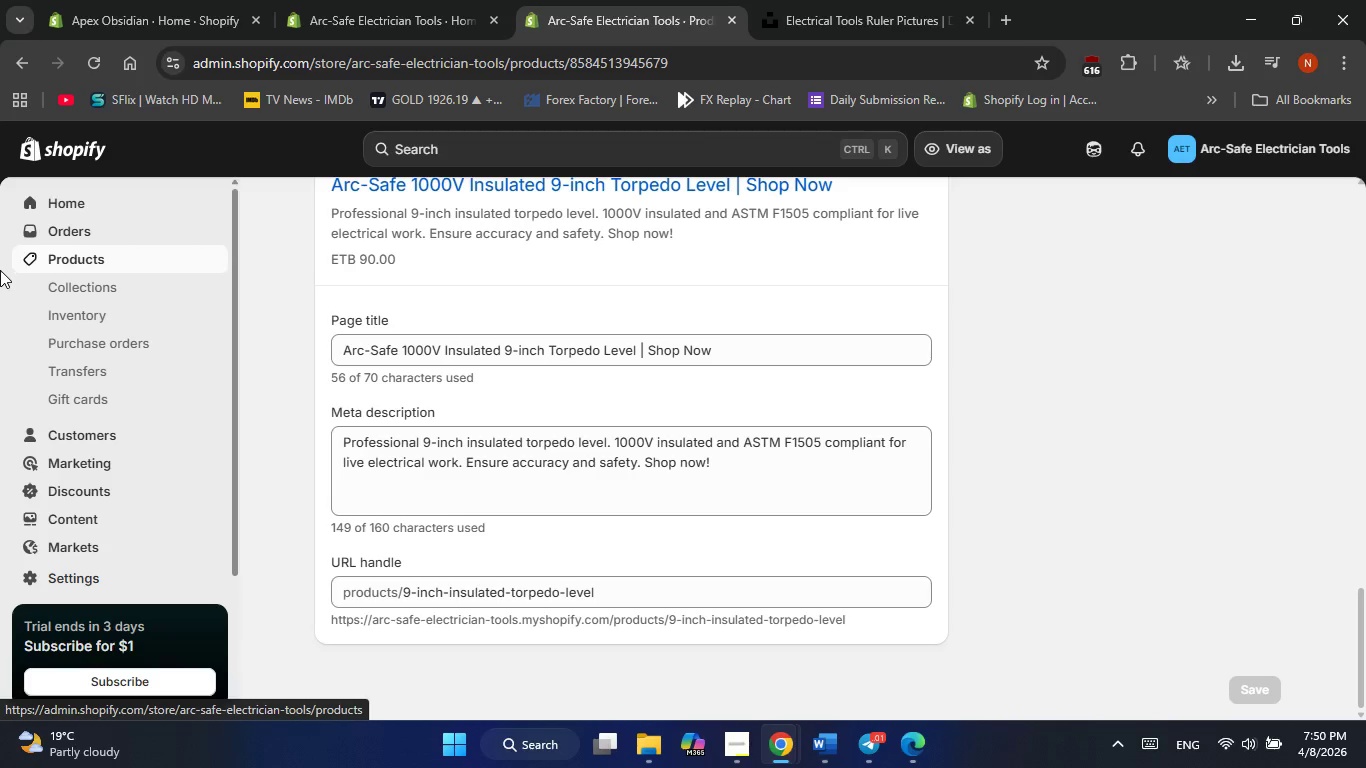 
wait(36.03)
 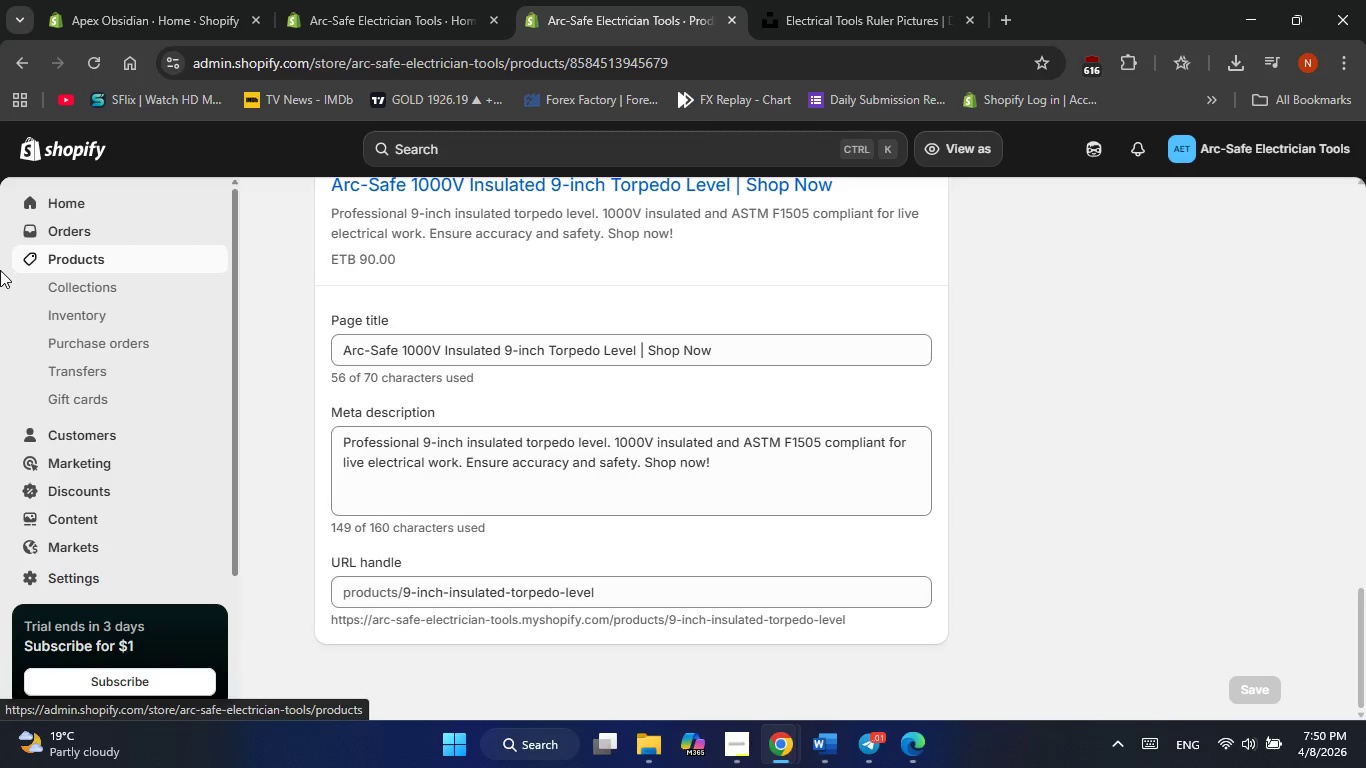 
scroll: coordinate [527, 382], scroll_direction: down, amount: 1.0
 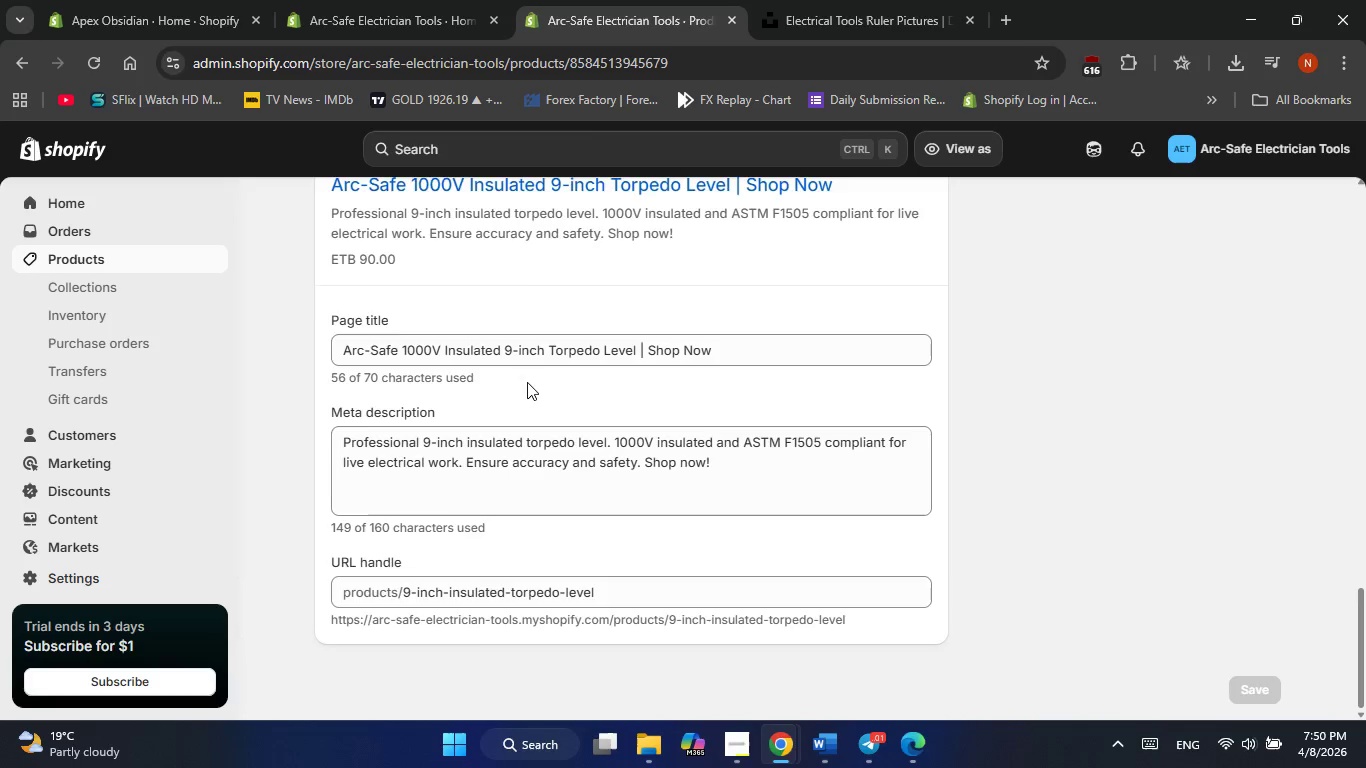 
scroll: coordinate [826, 269], scroll_direction: up, amount: 13.0
 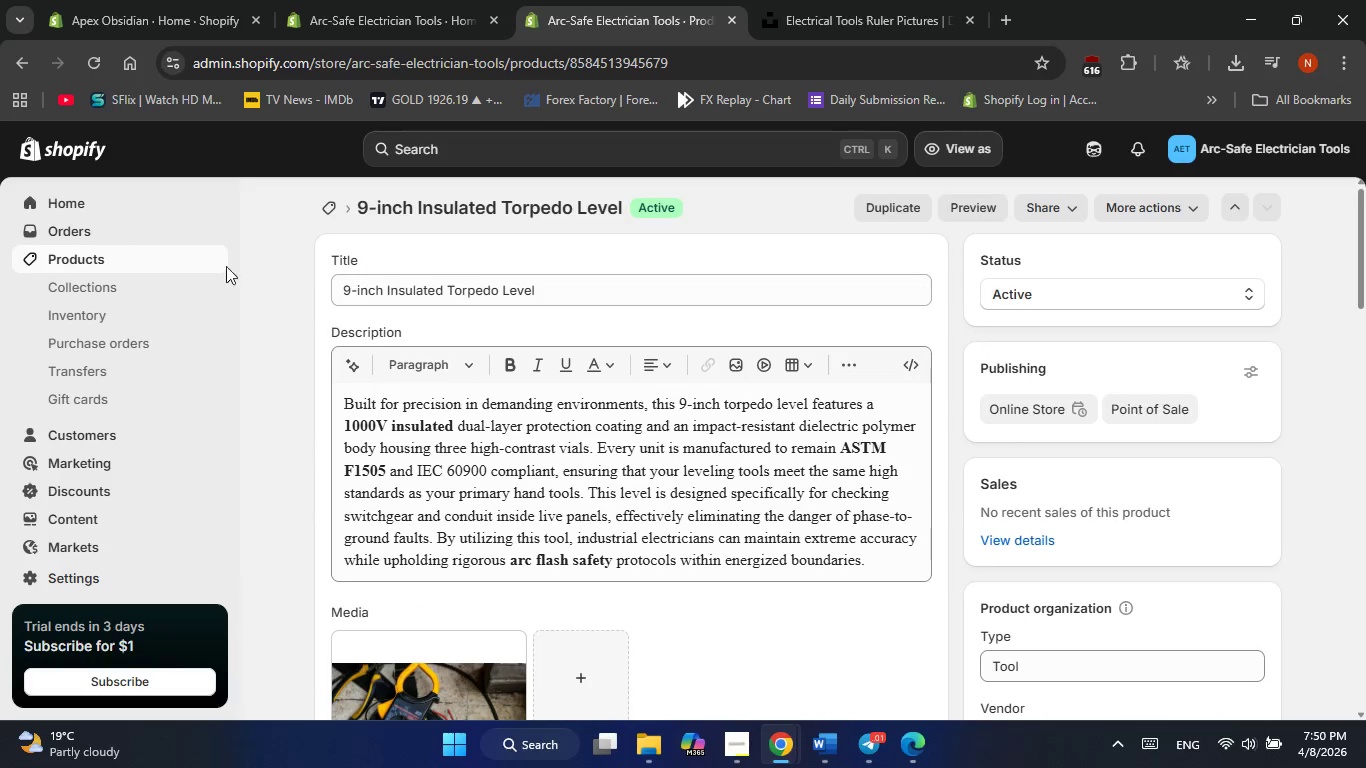 
left_click([89, 262])
 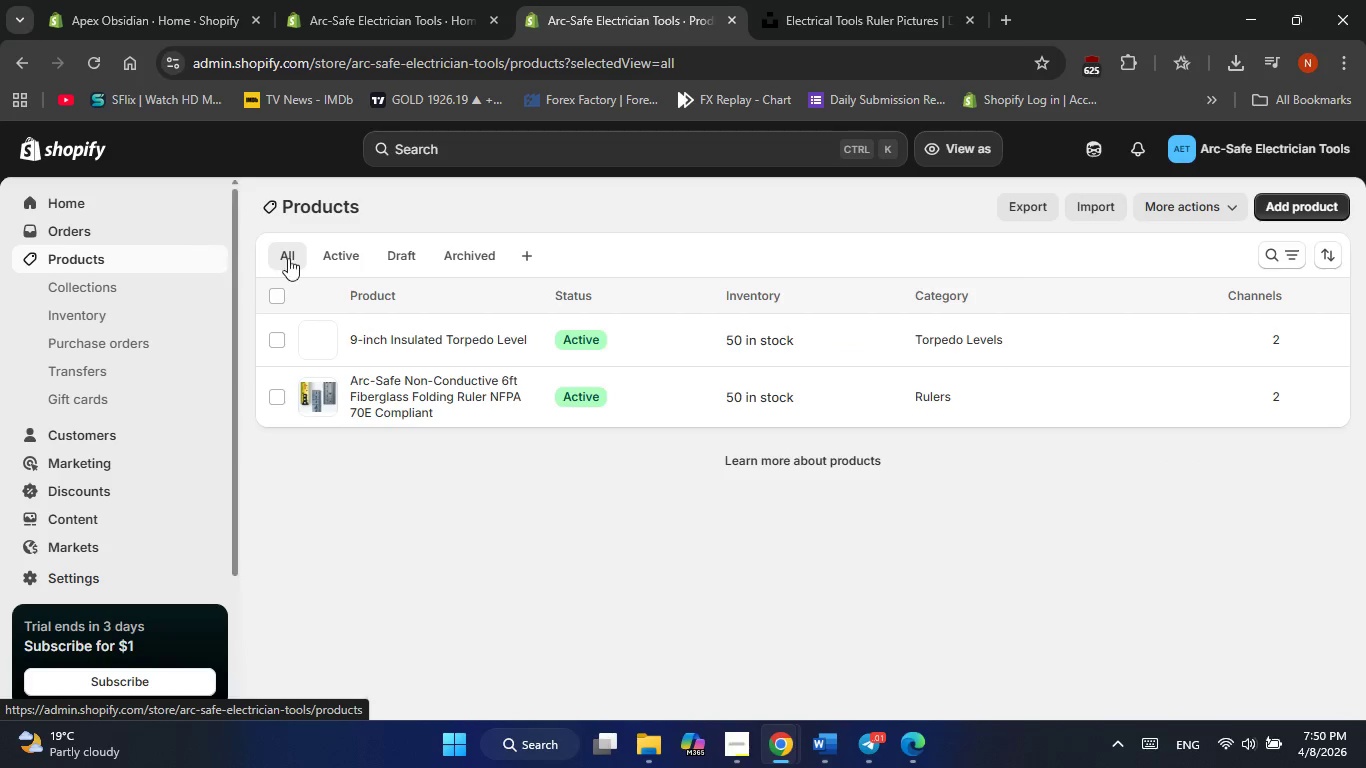 
left_click([612, 478])
 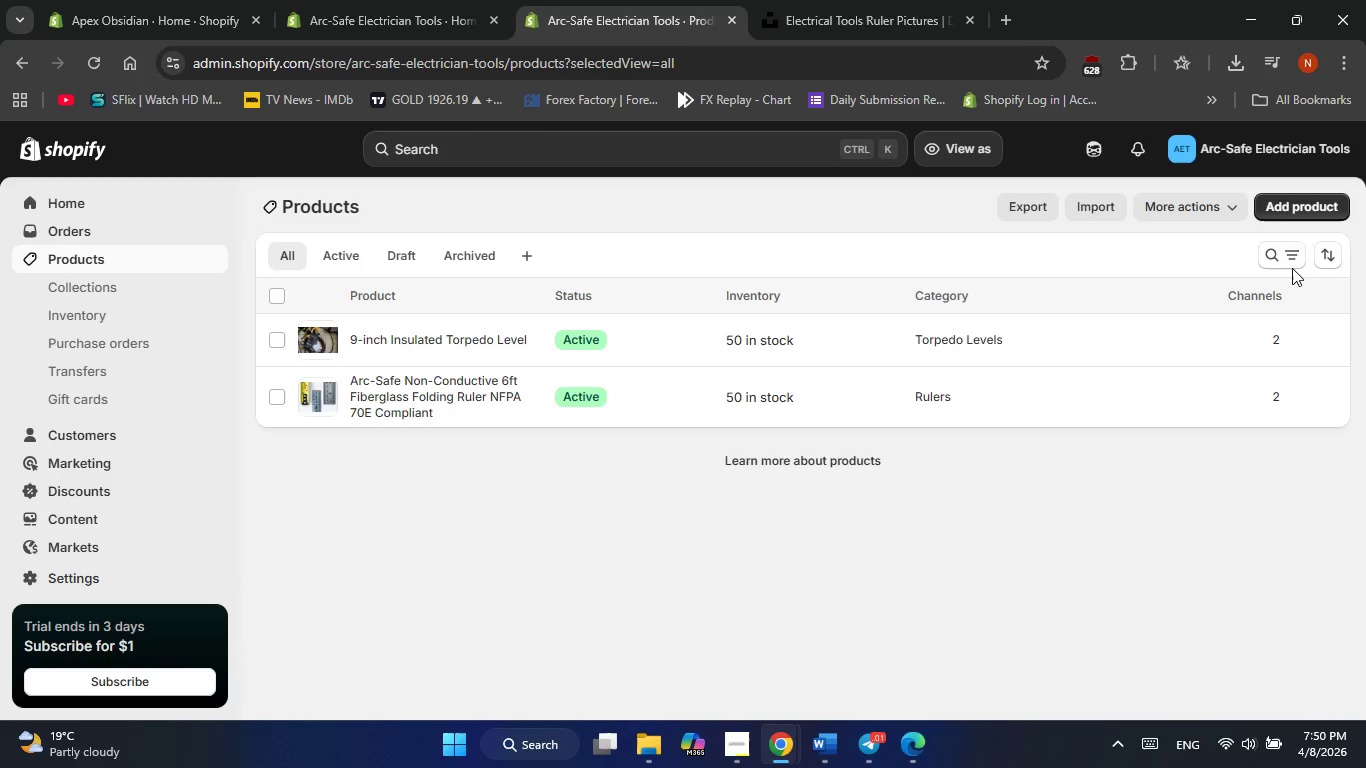 
left_click([1308, 205])
 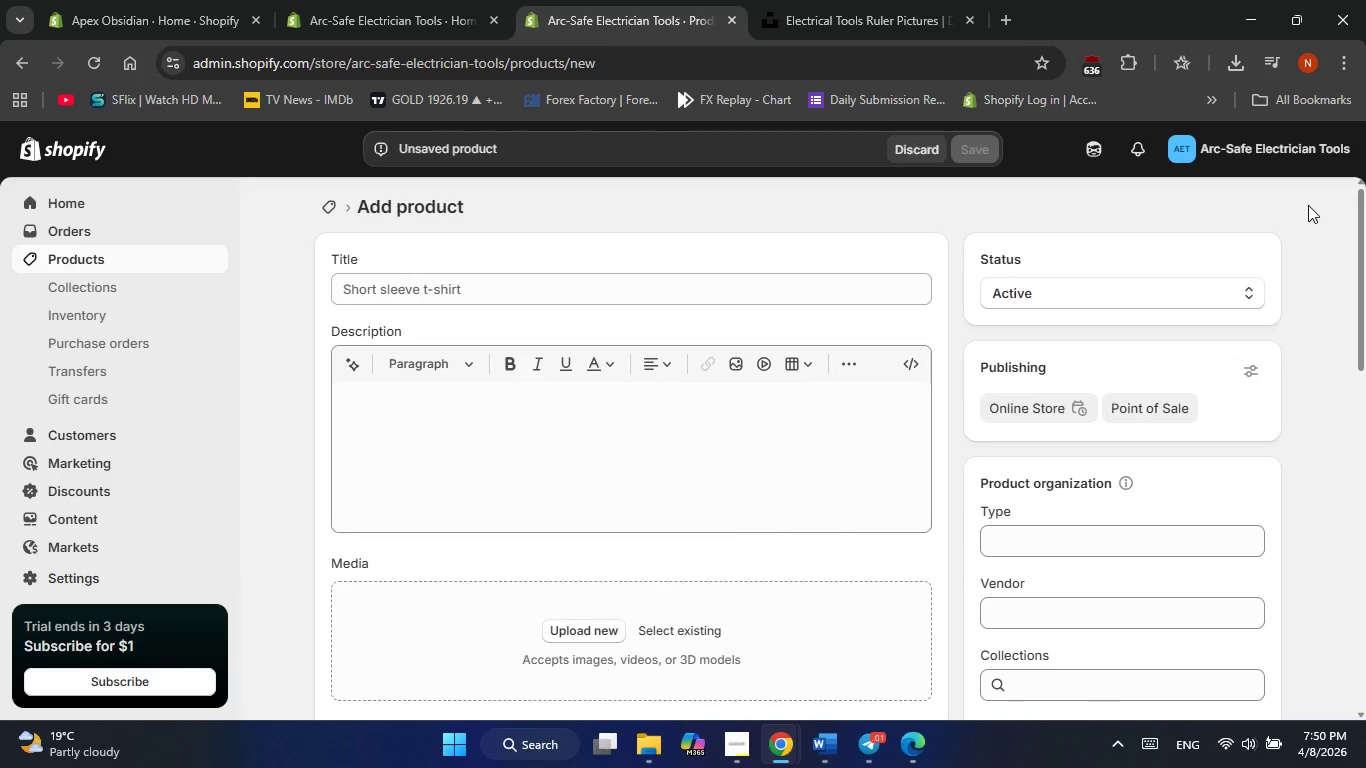 
wait(5.75)
 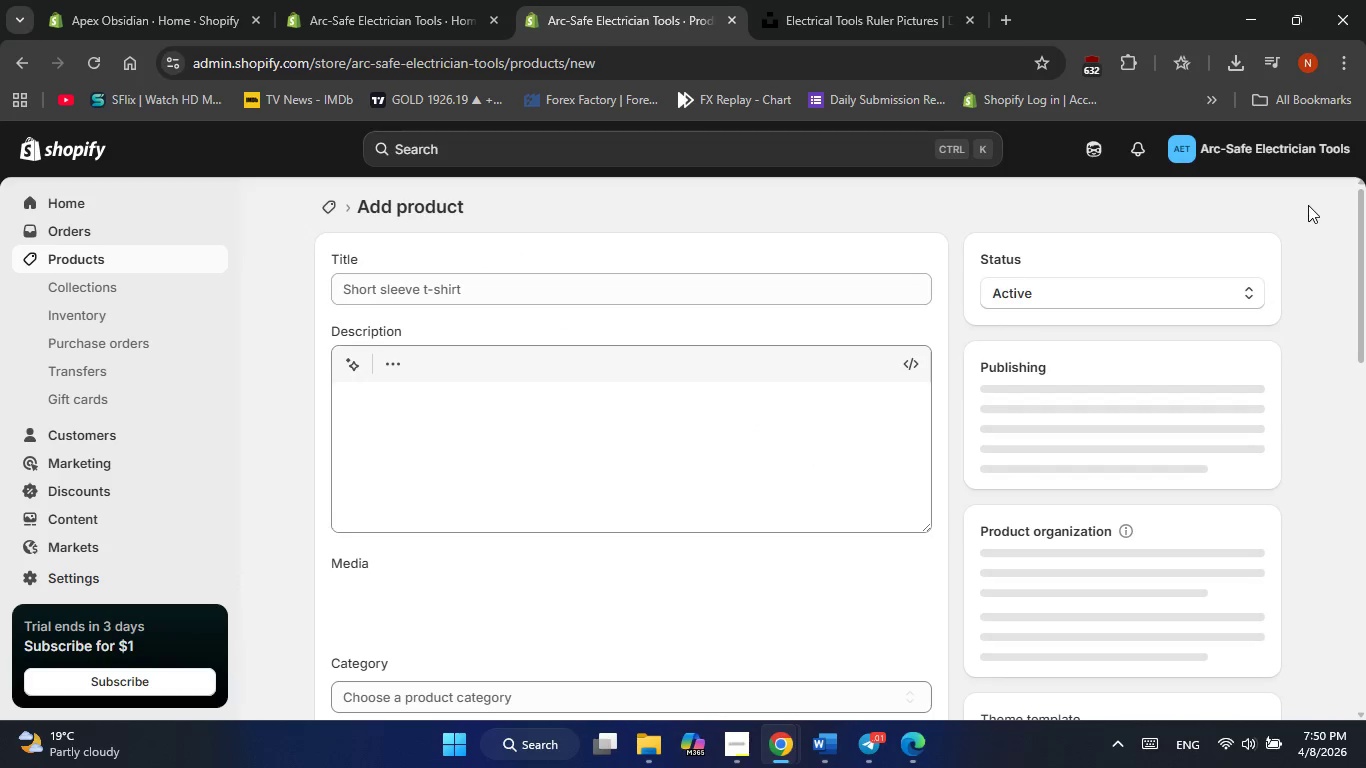 
left_click([602, 291])
 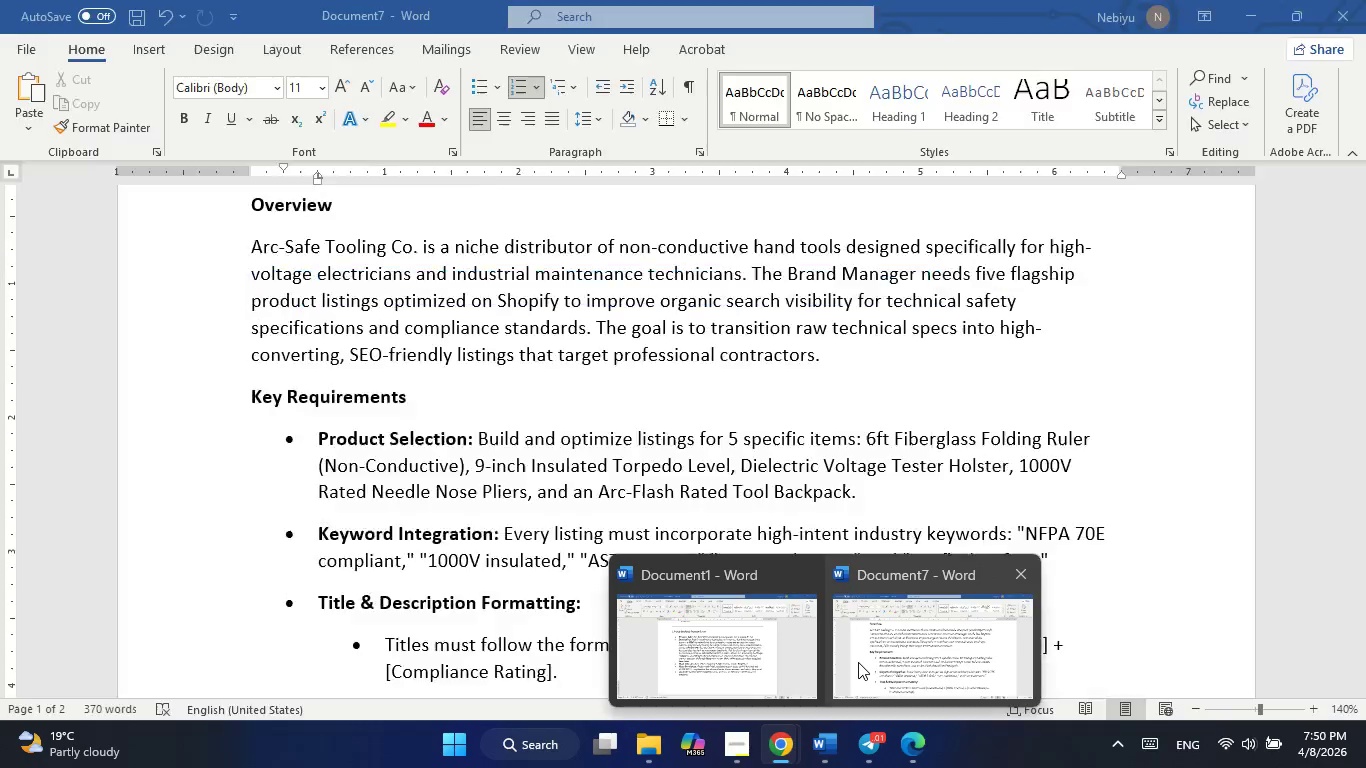 
left_click([759, 659])
 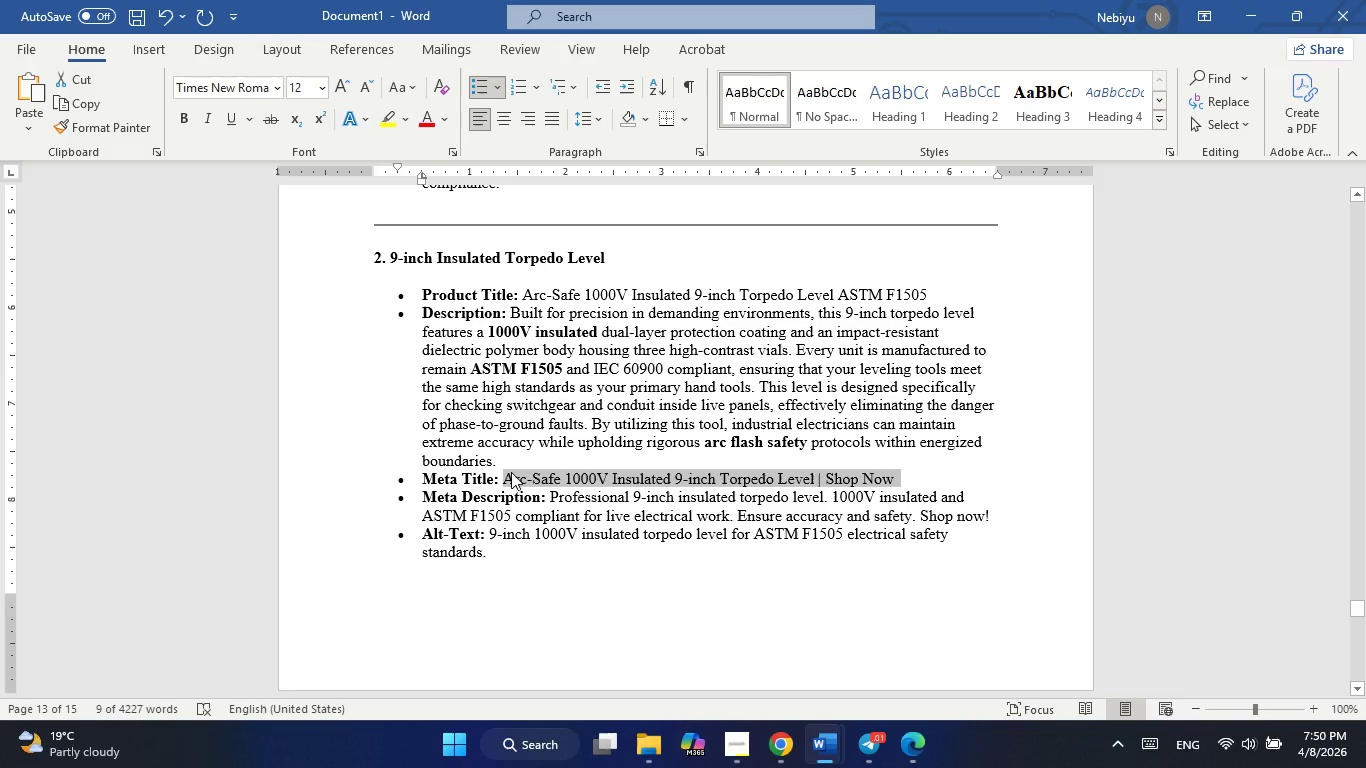 
scroll: coordinate [511, 472], scroll_direction: down, amount: 5.0
 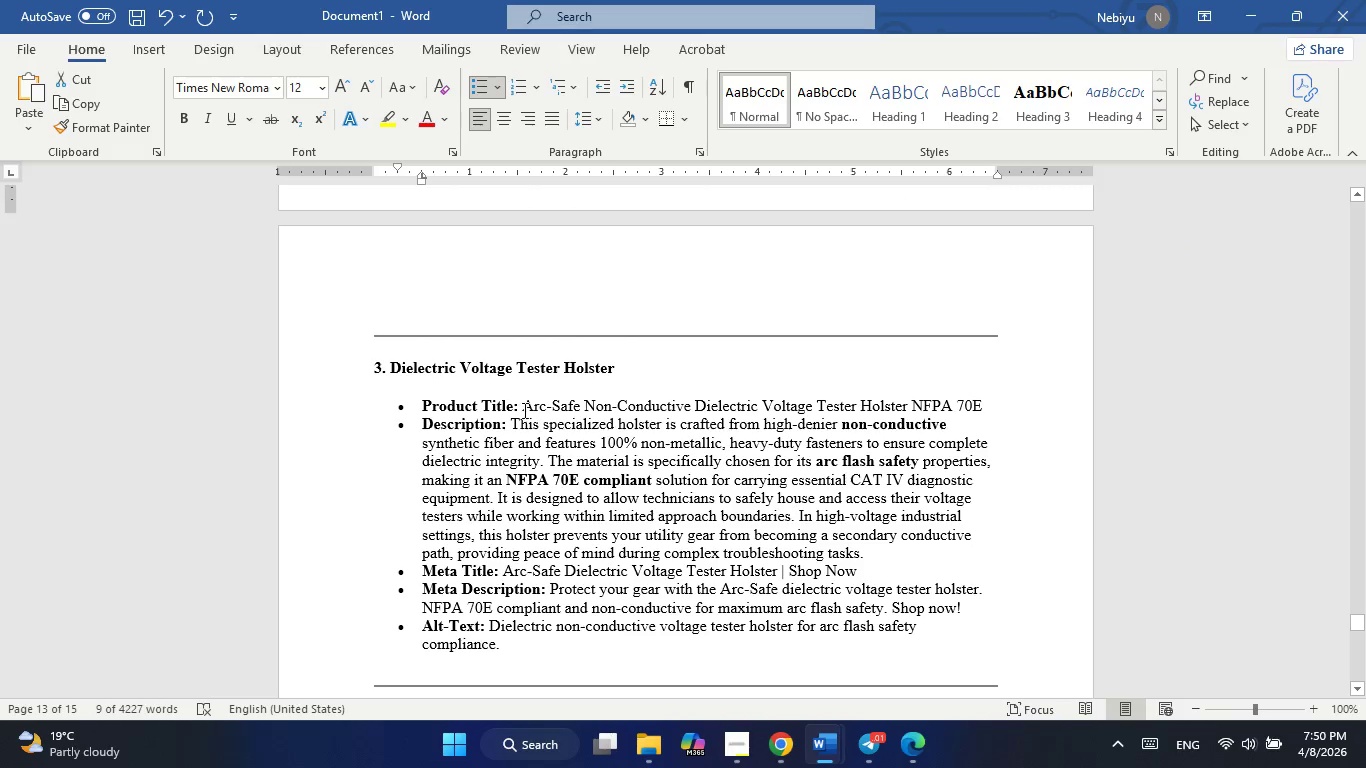 
left_click_drag(start_coordinate=[523, 410], to_coordinate=[987, 408])
 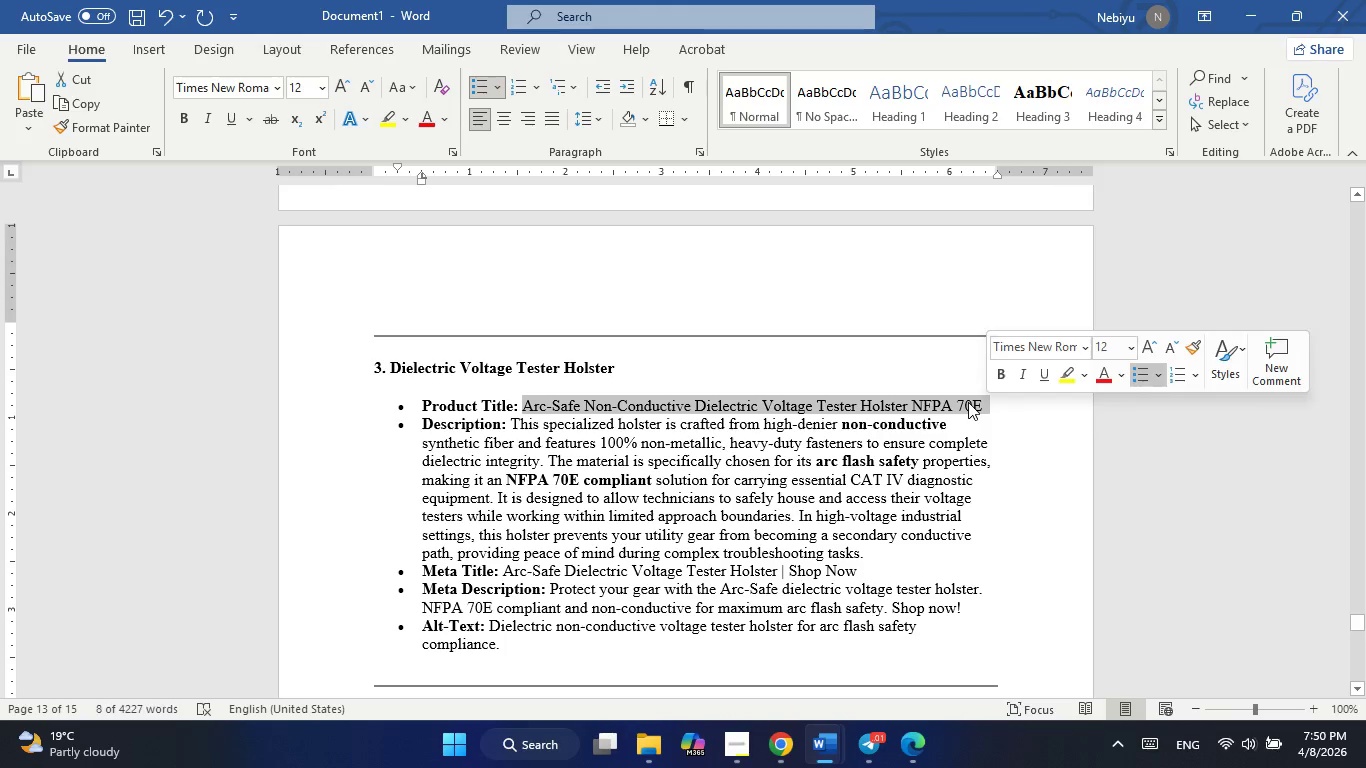 
right_click([968, 402])
 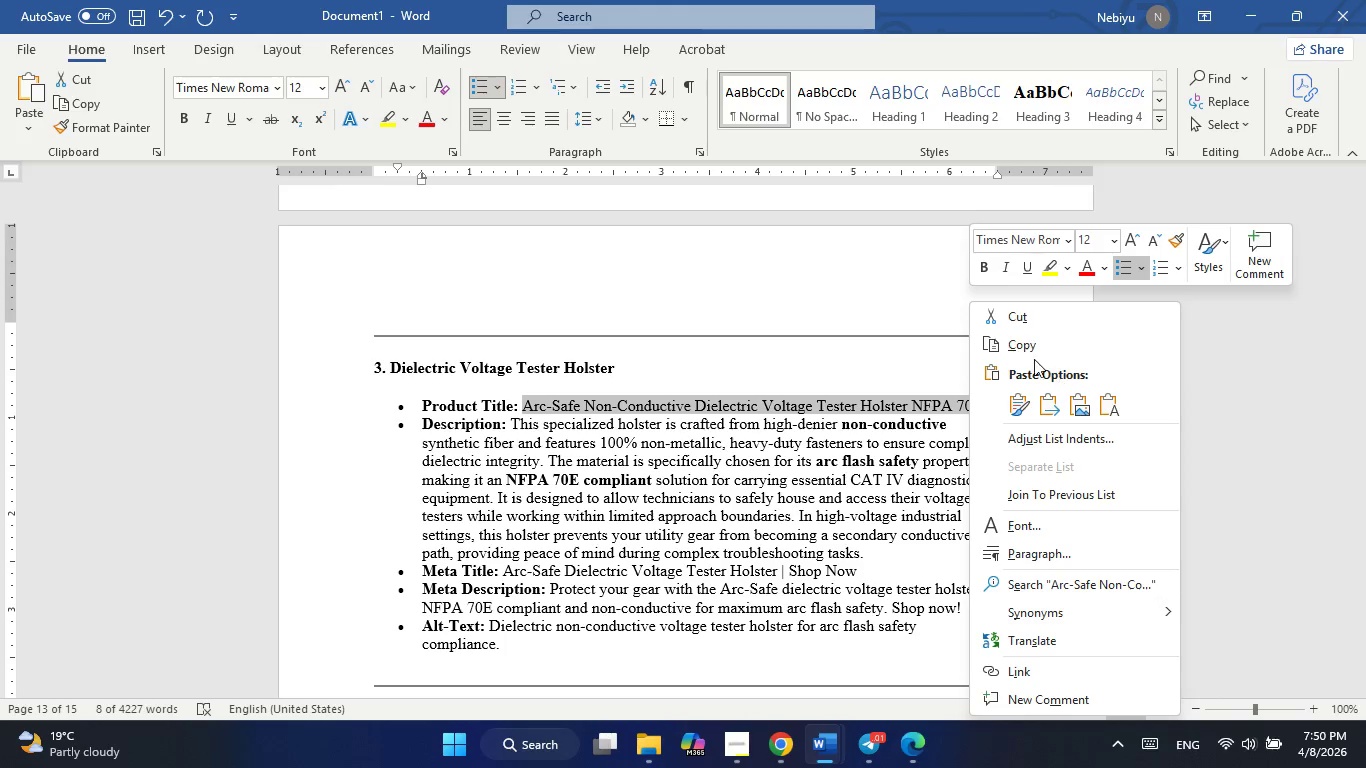 
left_click([1034, 349])
 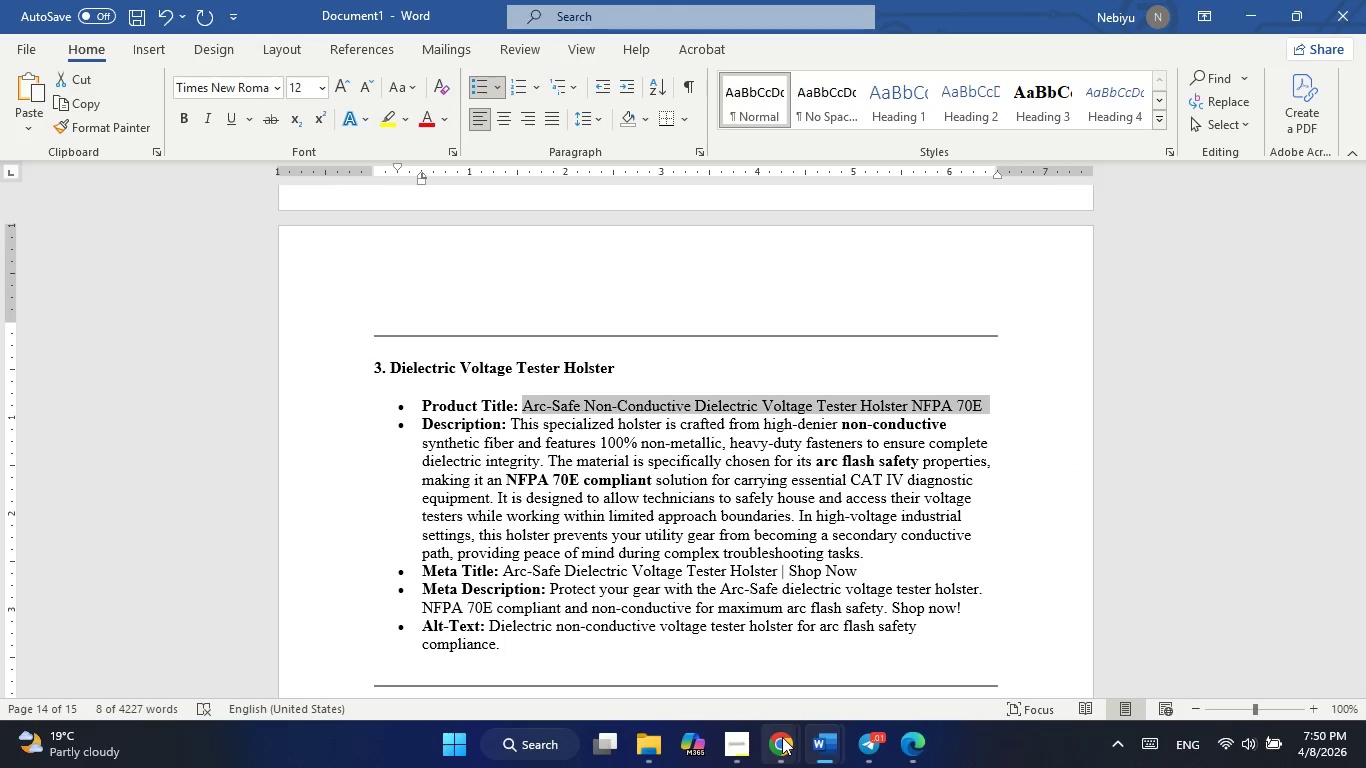 
left_click([826, 673])
 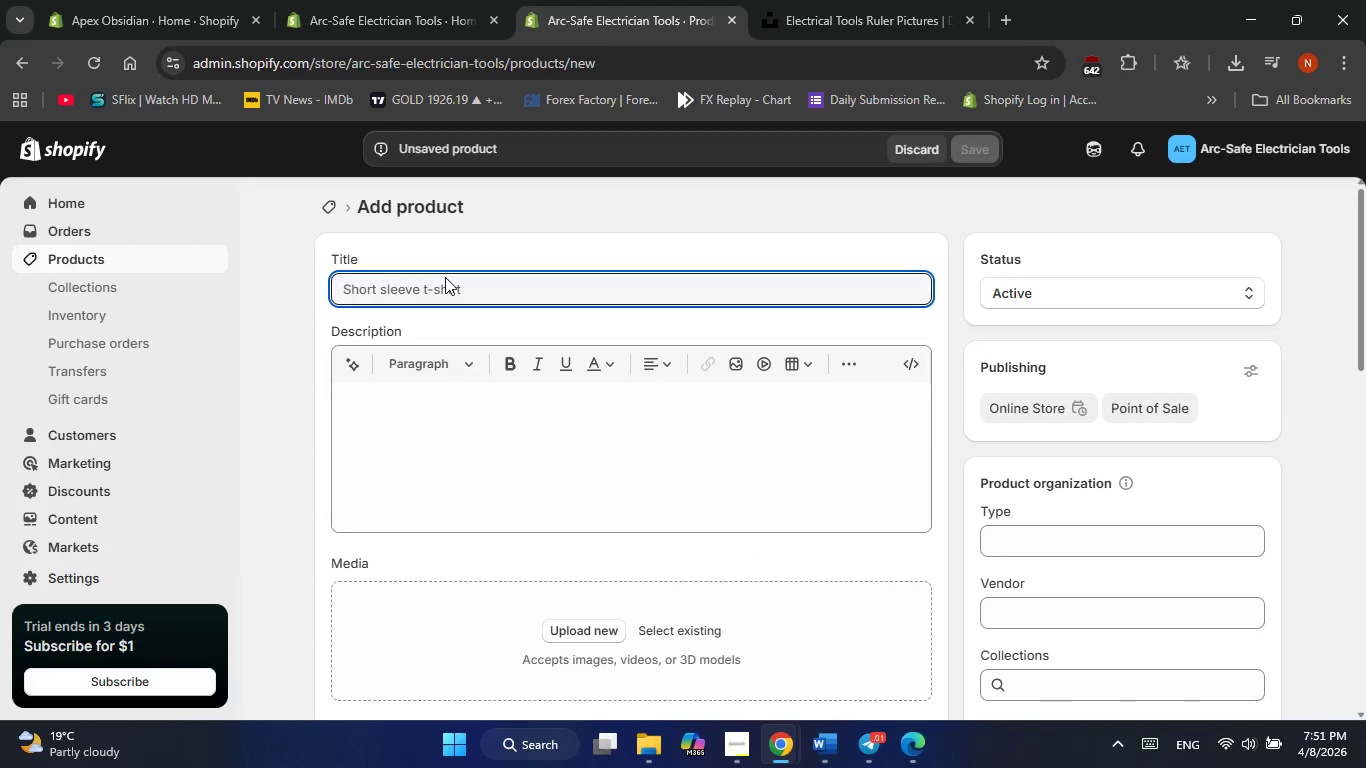 
right_click([445, 277])
 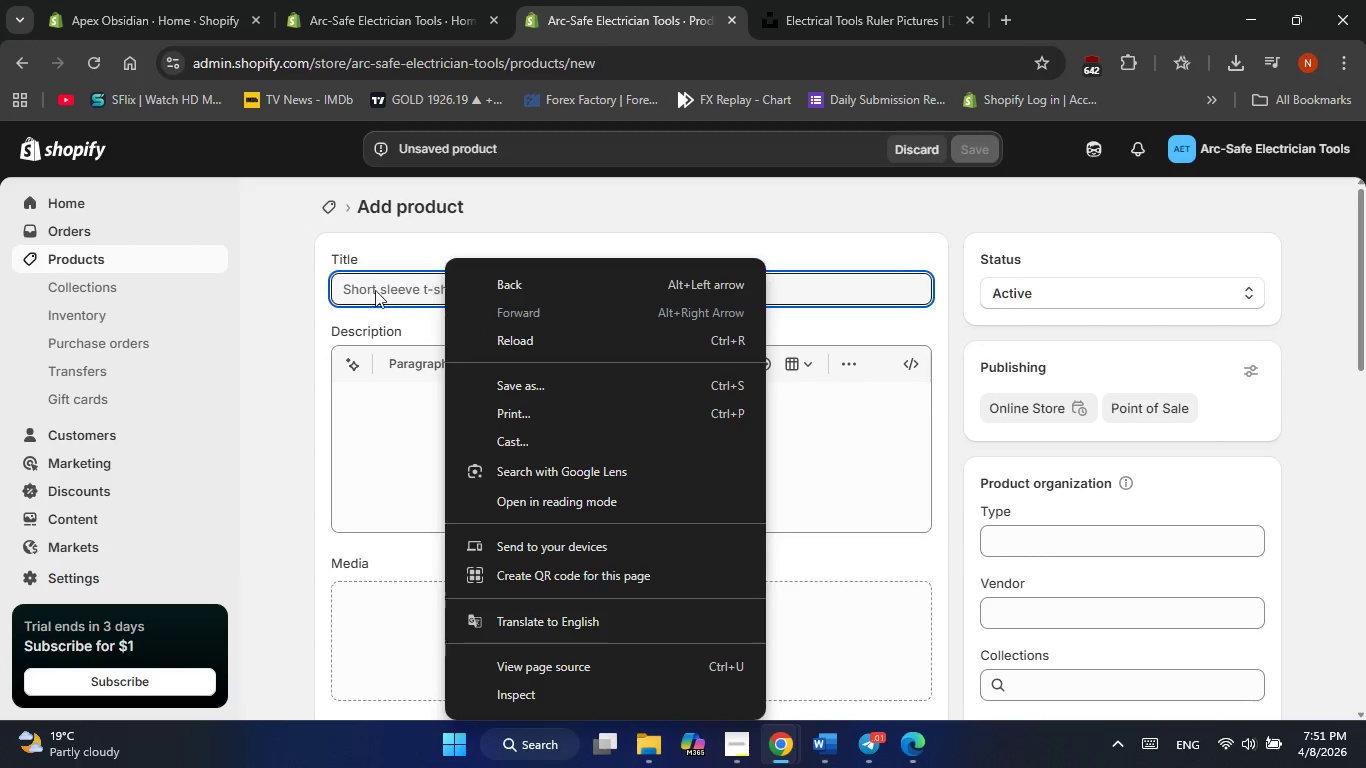 
left_click([353, 285])
 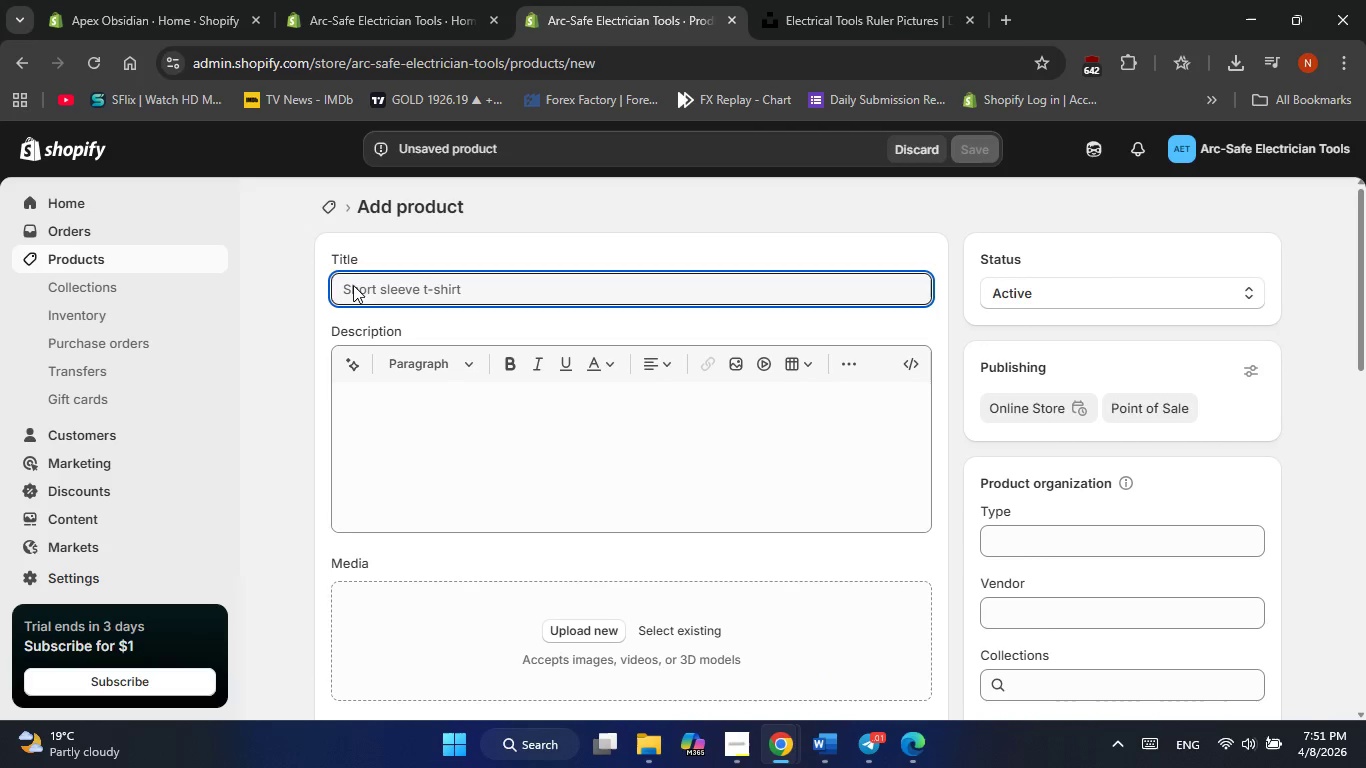 
right_click([353, 285])
 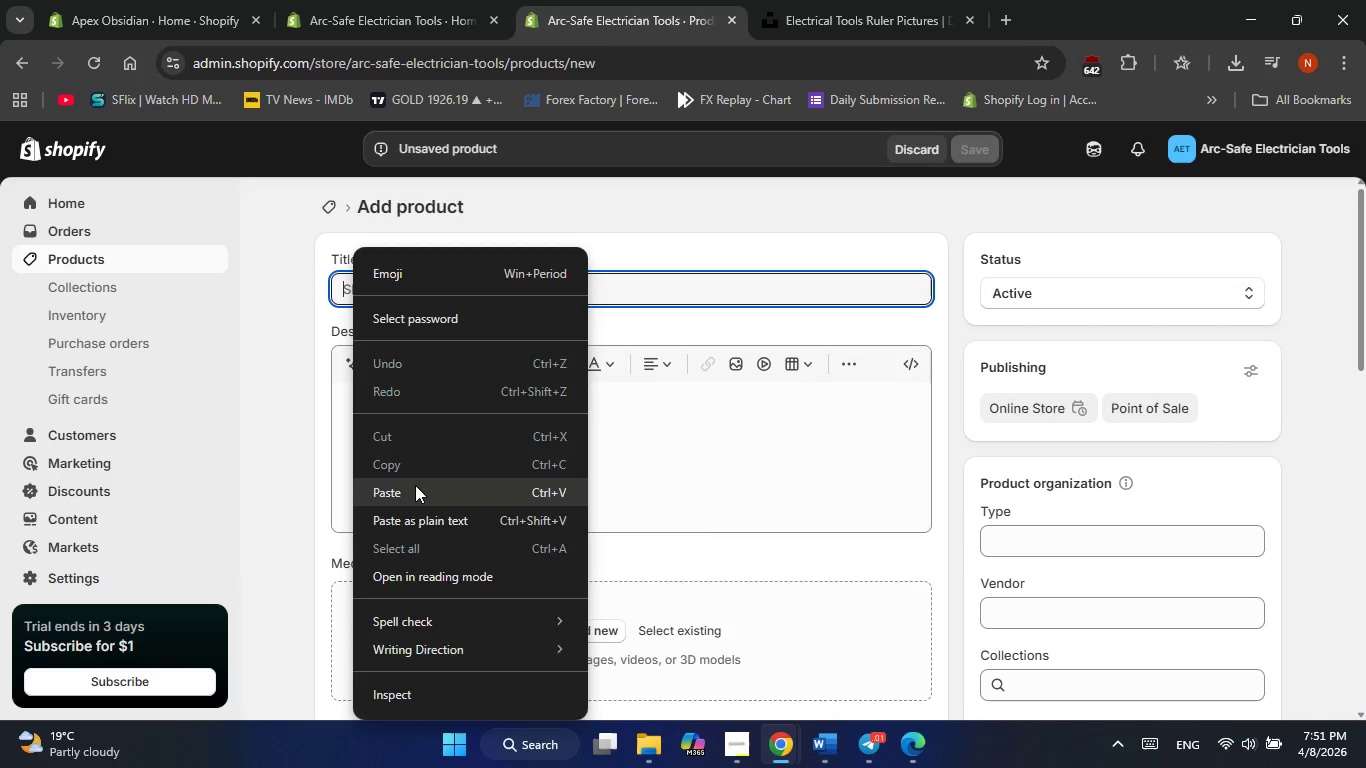 
left_click([415, 485])
 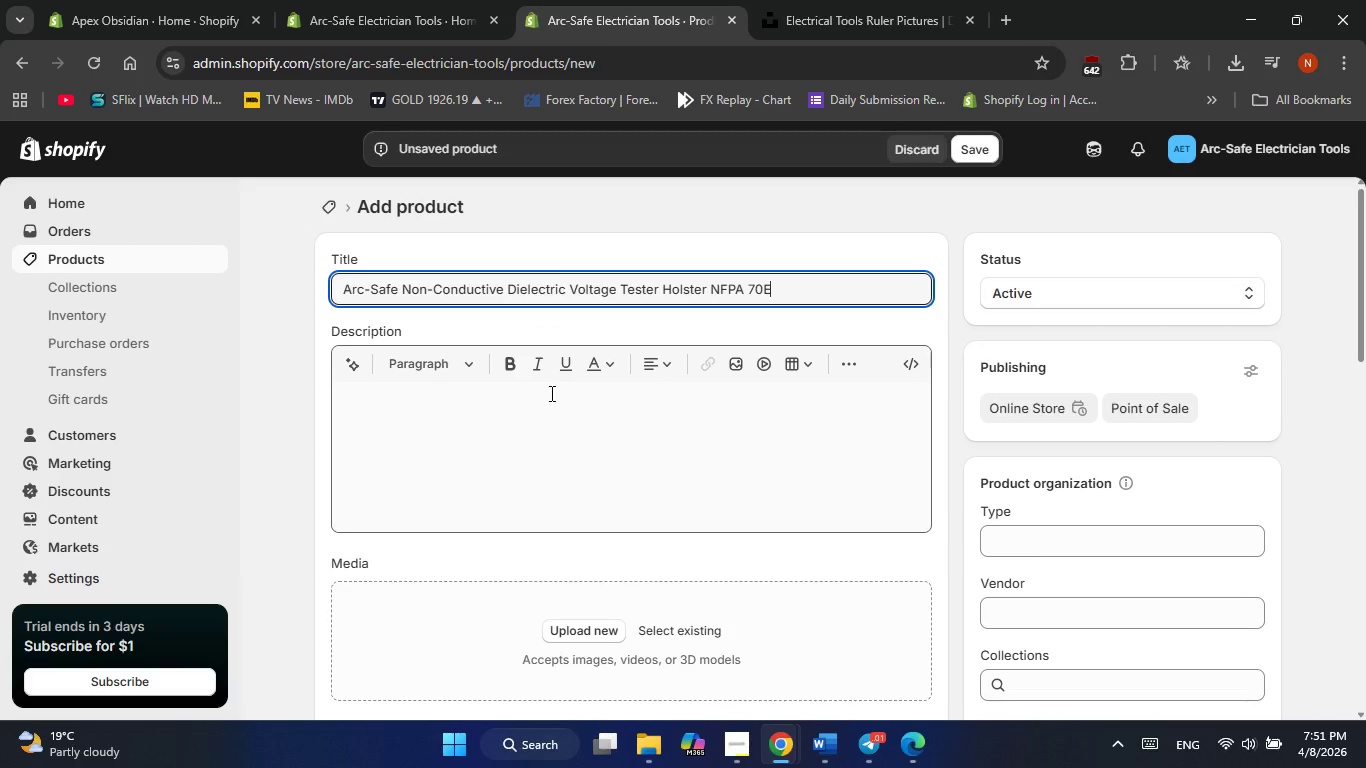 
left_click([536, 401])
 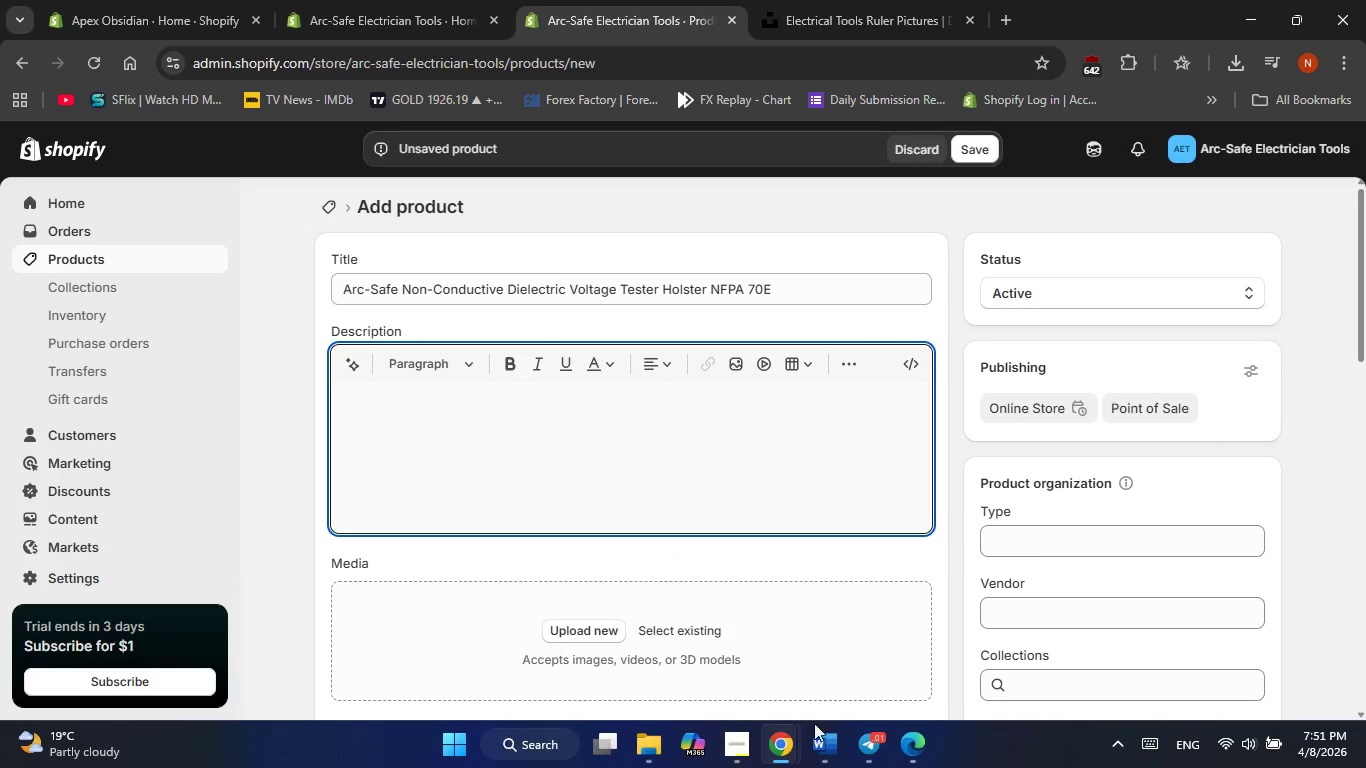 
mouse_move([826, 767])
 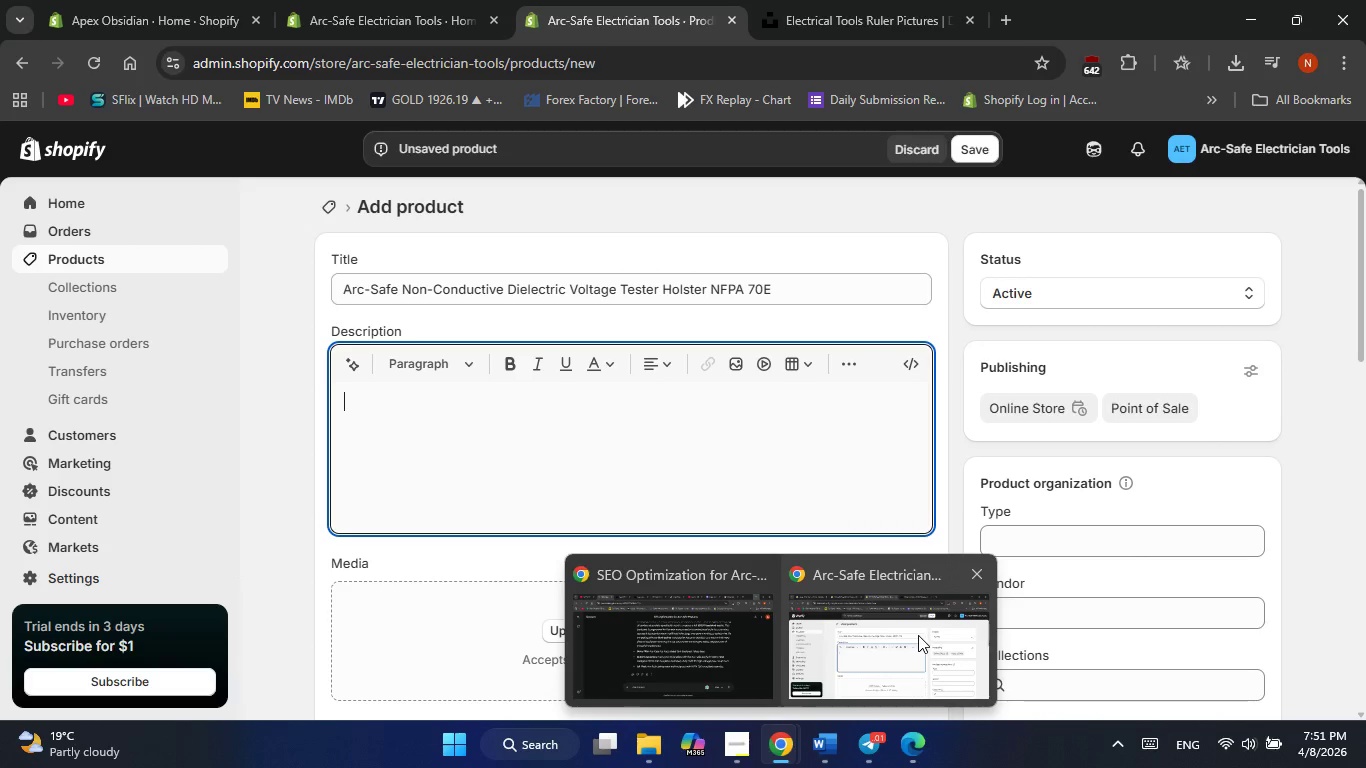 
wait(6.52)
 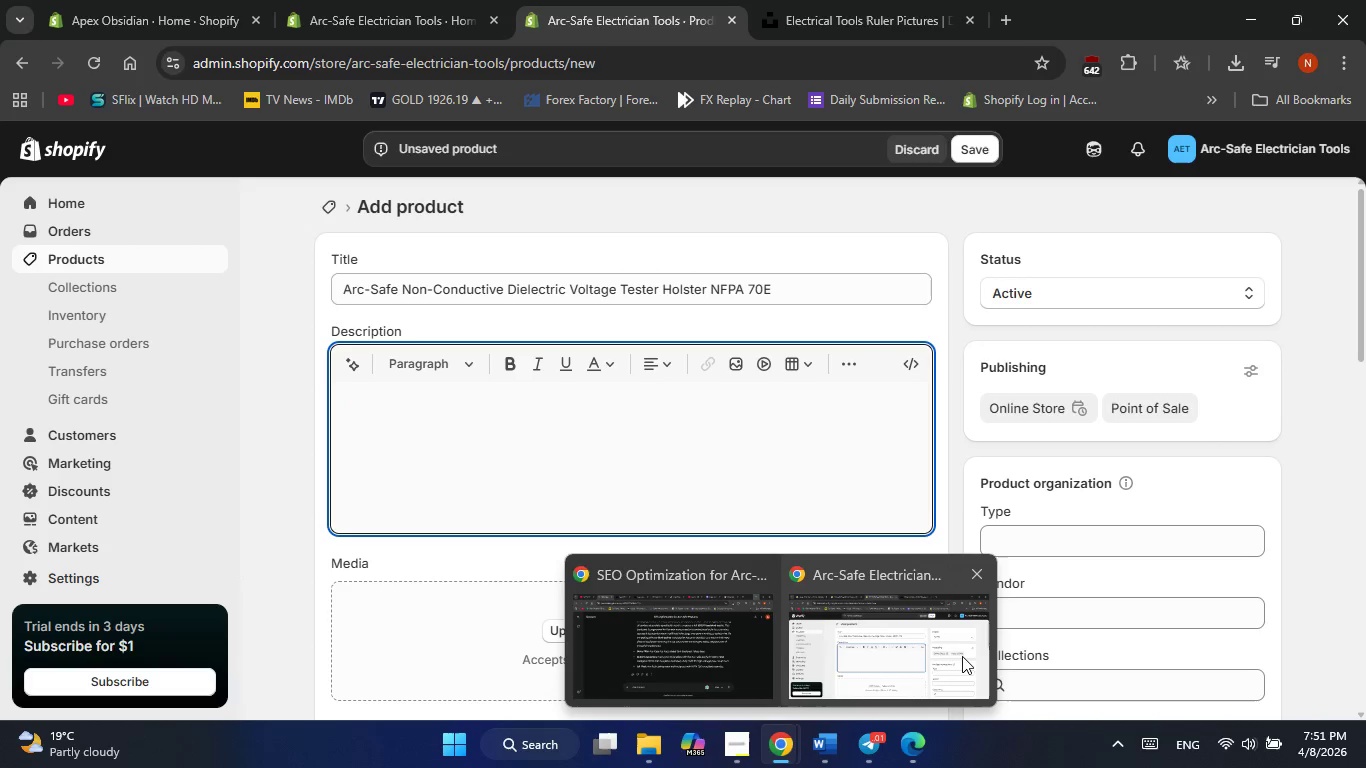 
left_click([887, 652])
 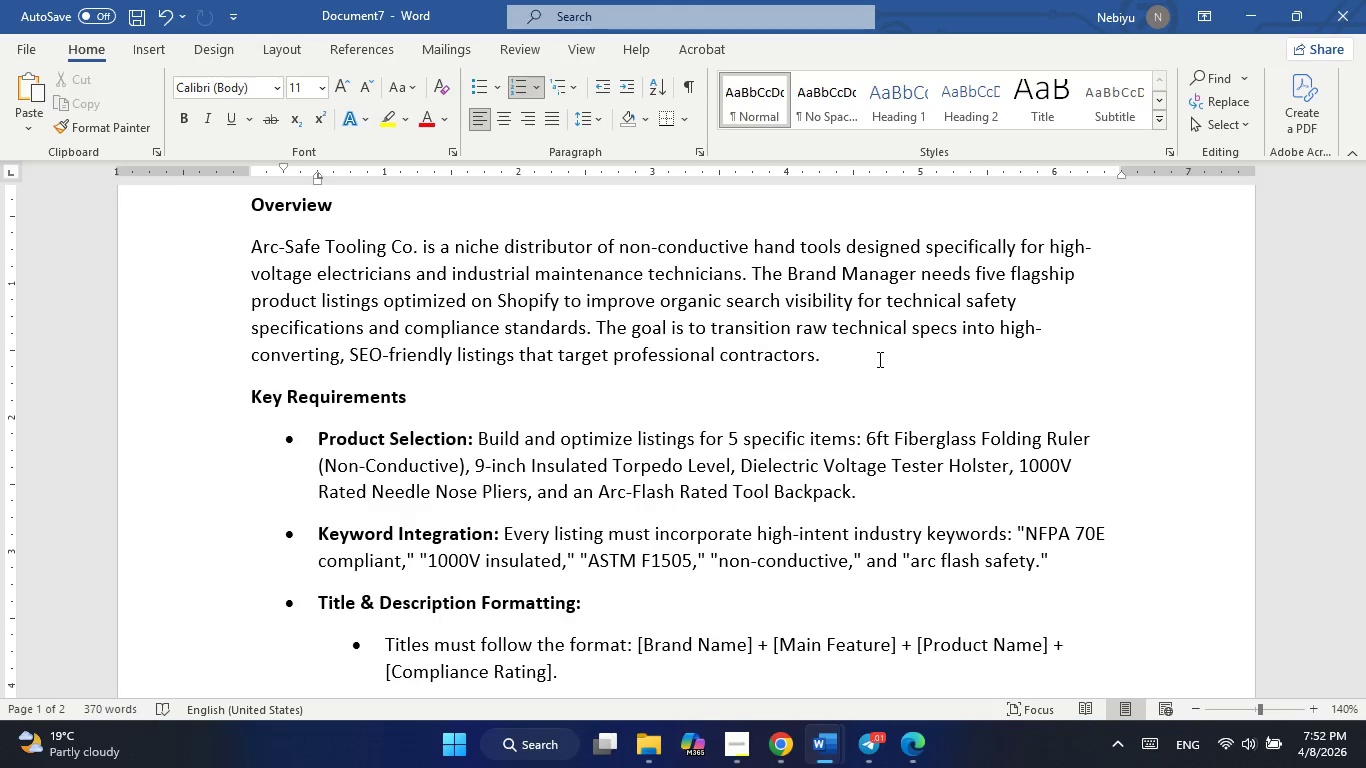 
wait(50.81)
 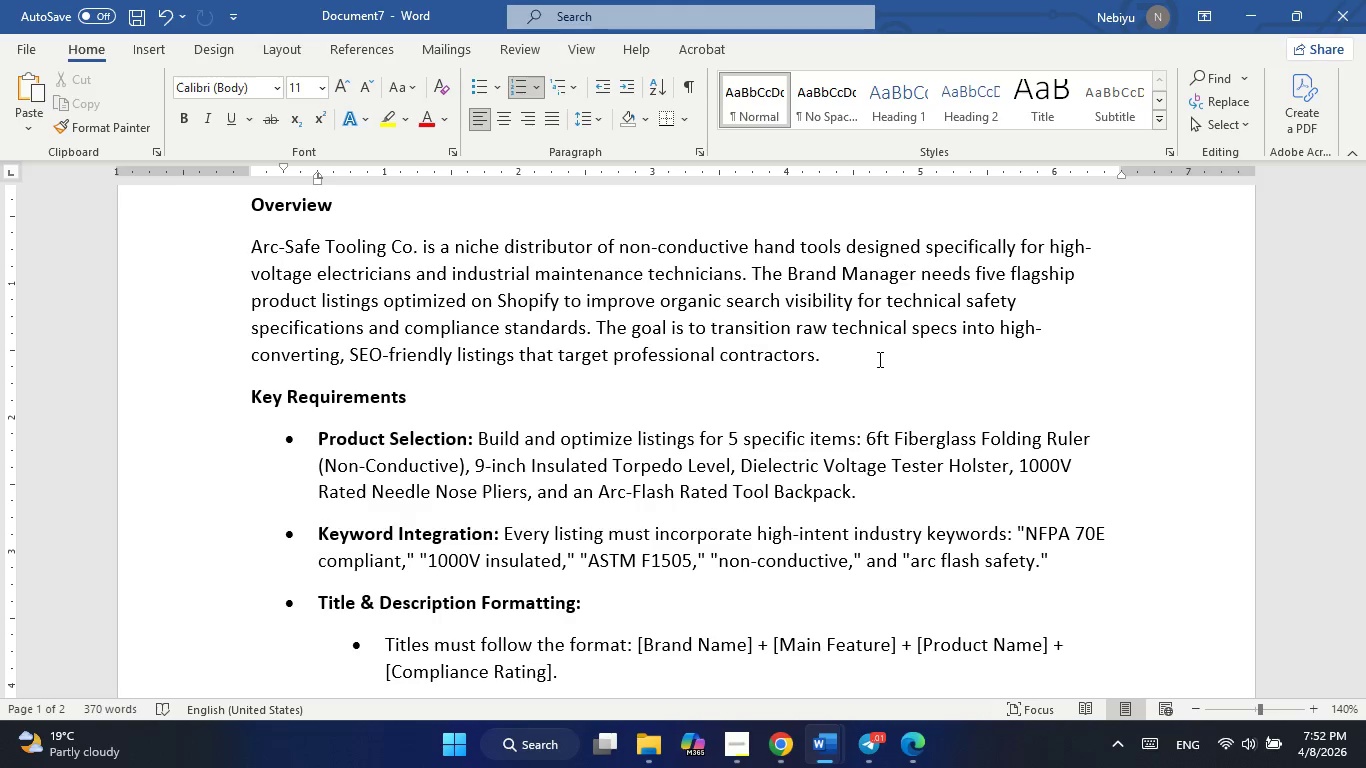 
left_click([738, 634])
 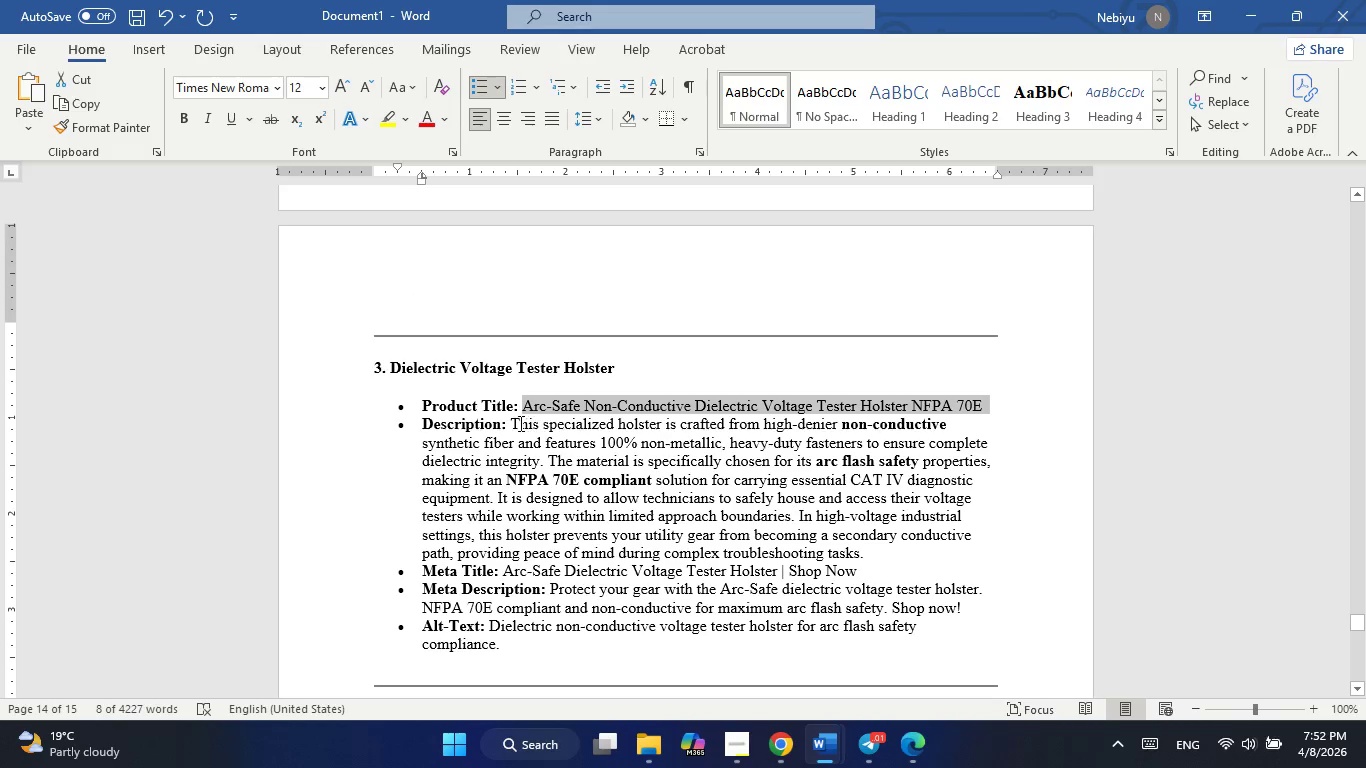 
left_click_drag(start_coordinate=[511, 423], to_coordinate=[879, 552])
 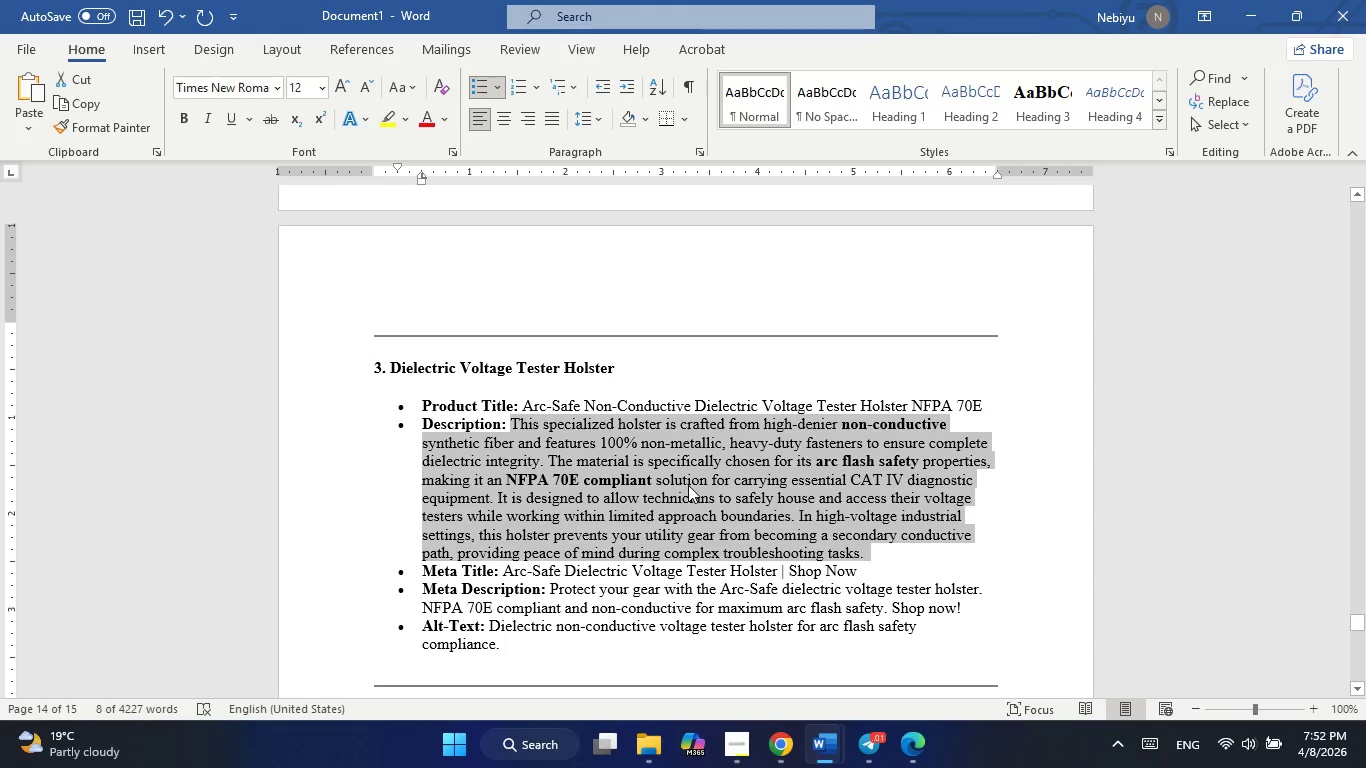 
right_click([688, 485])
 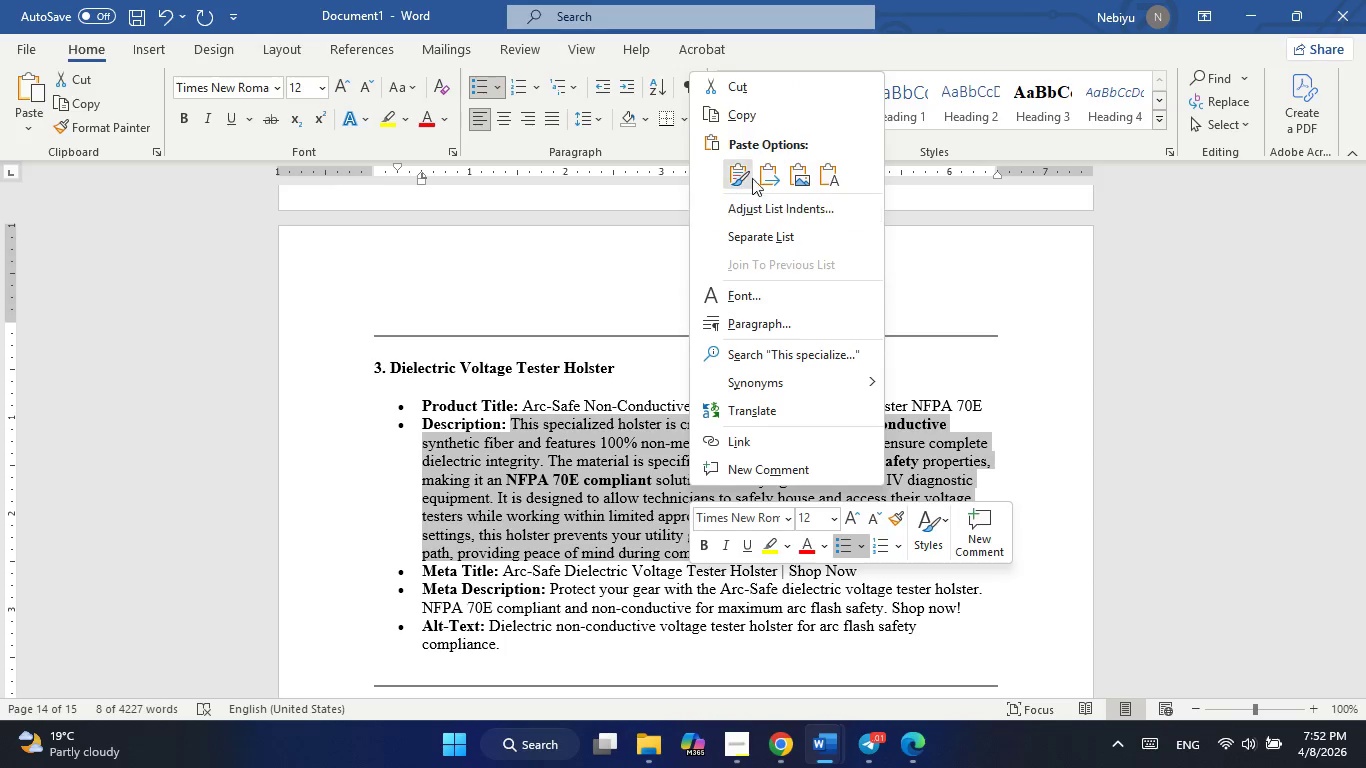 
left_click([748, 115])
 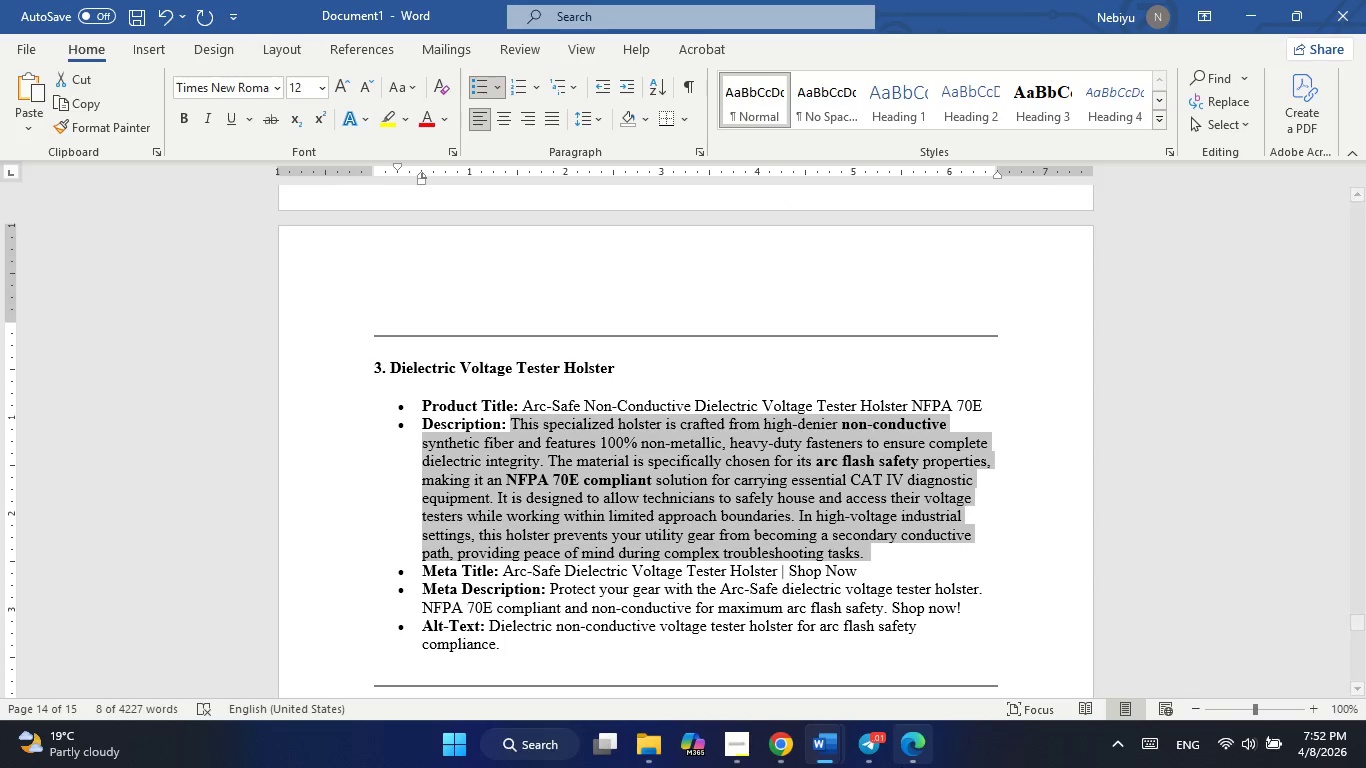 
mouse_move([907, 739])
 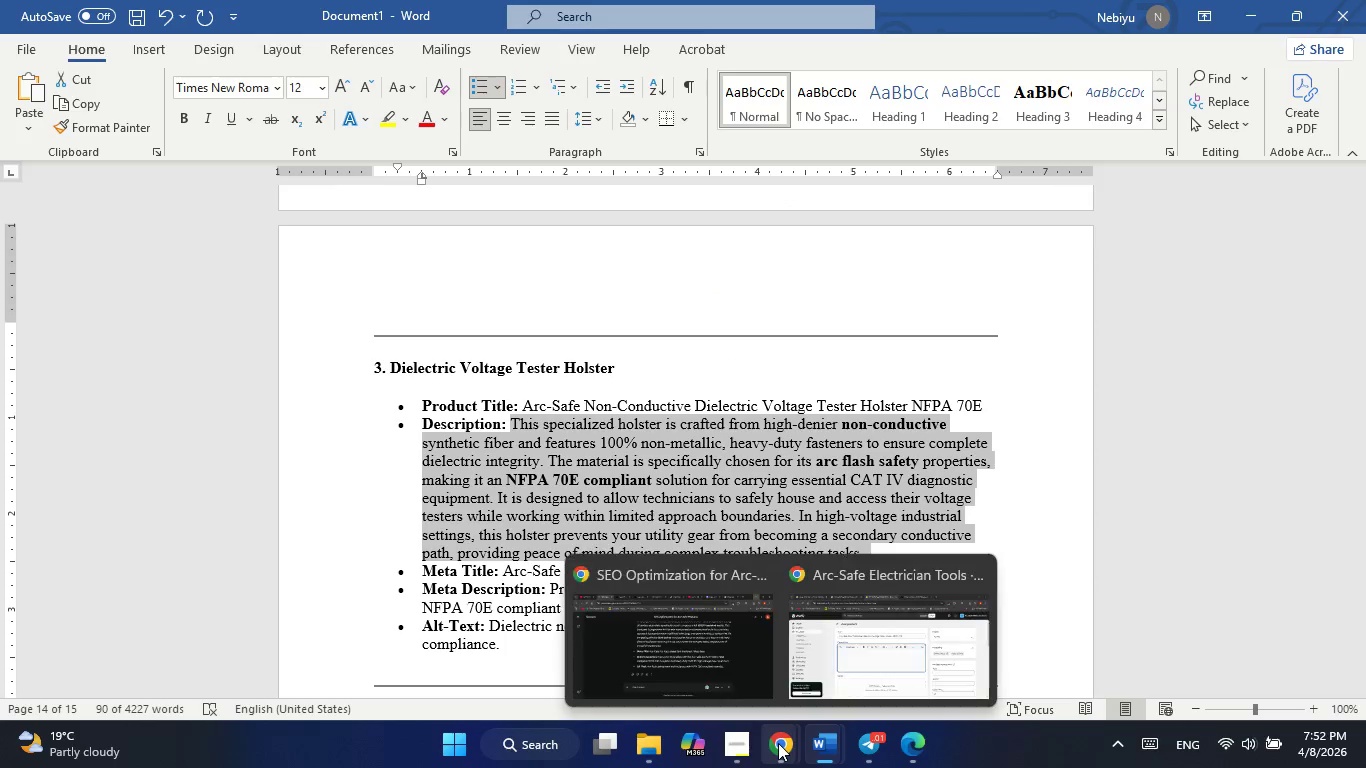 
left_click([843, 654])
 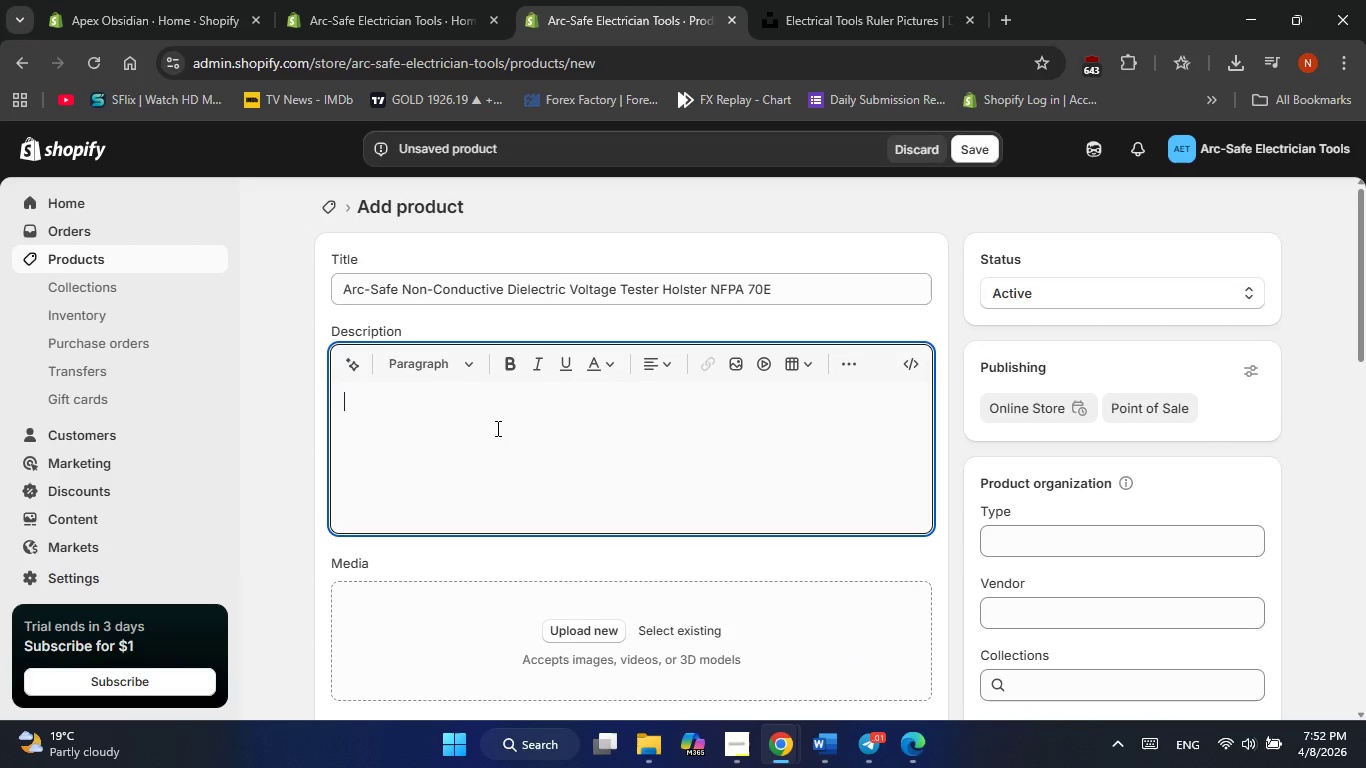 
left_click([496, 428])
 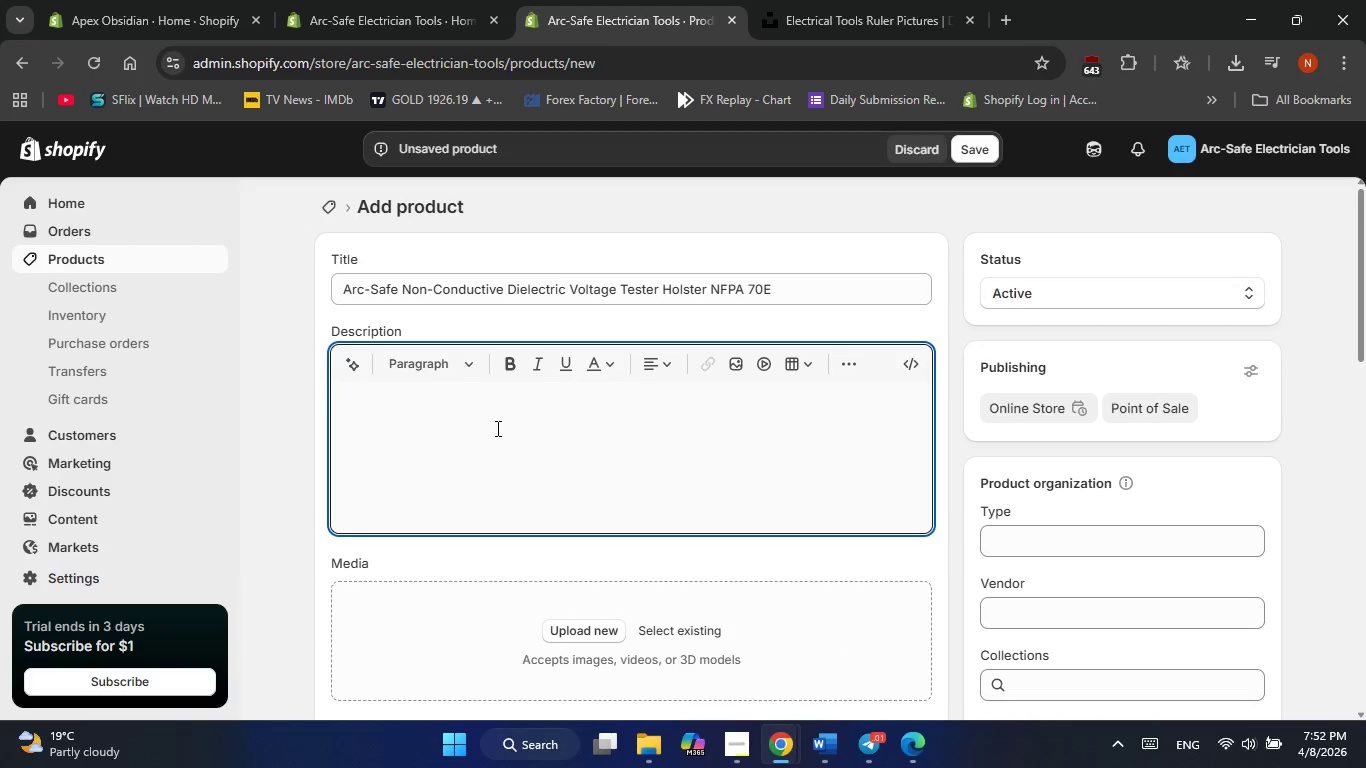 
right_click([496, 428])
 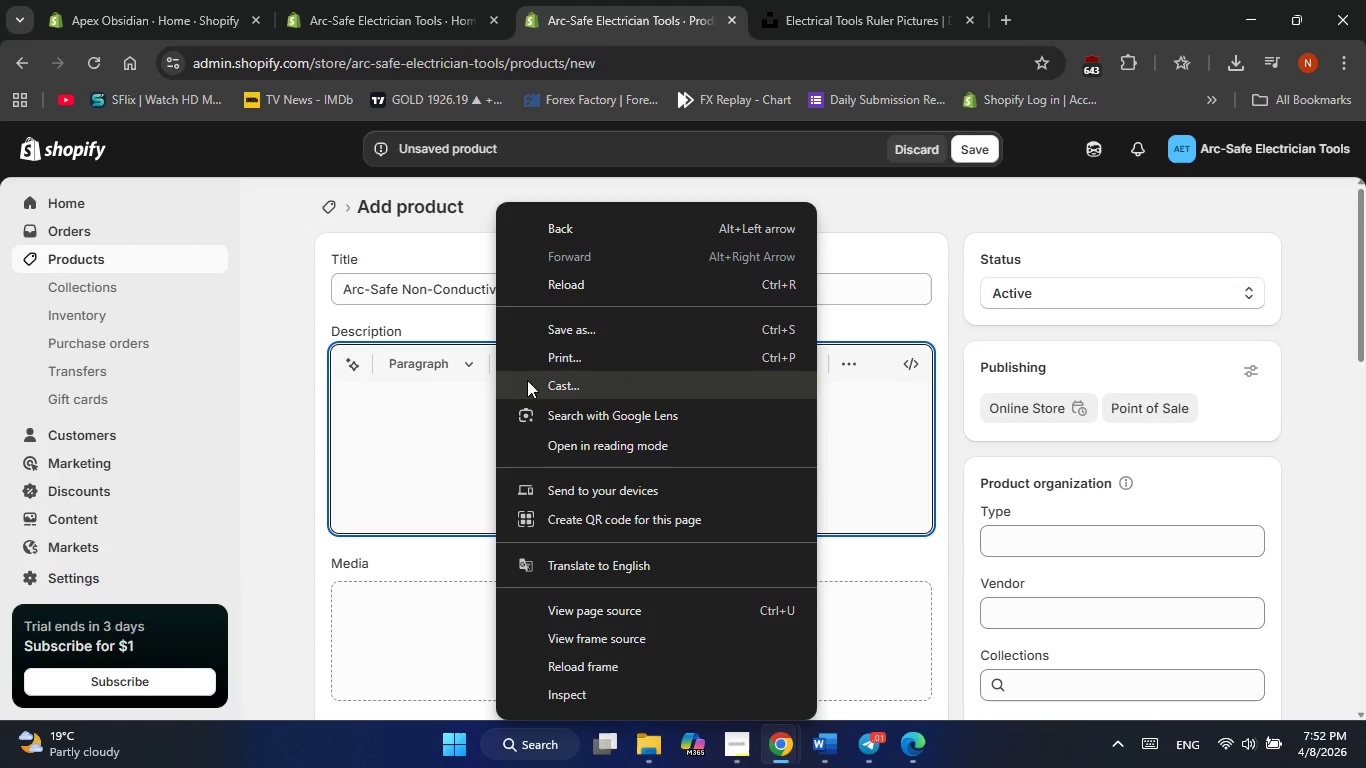 
left_click([432, 404])
 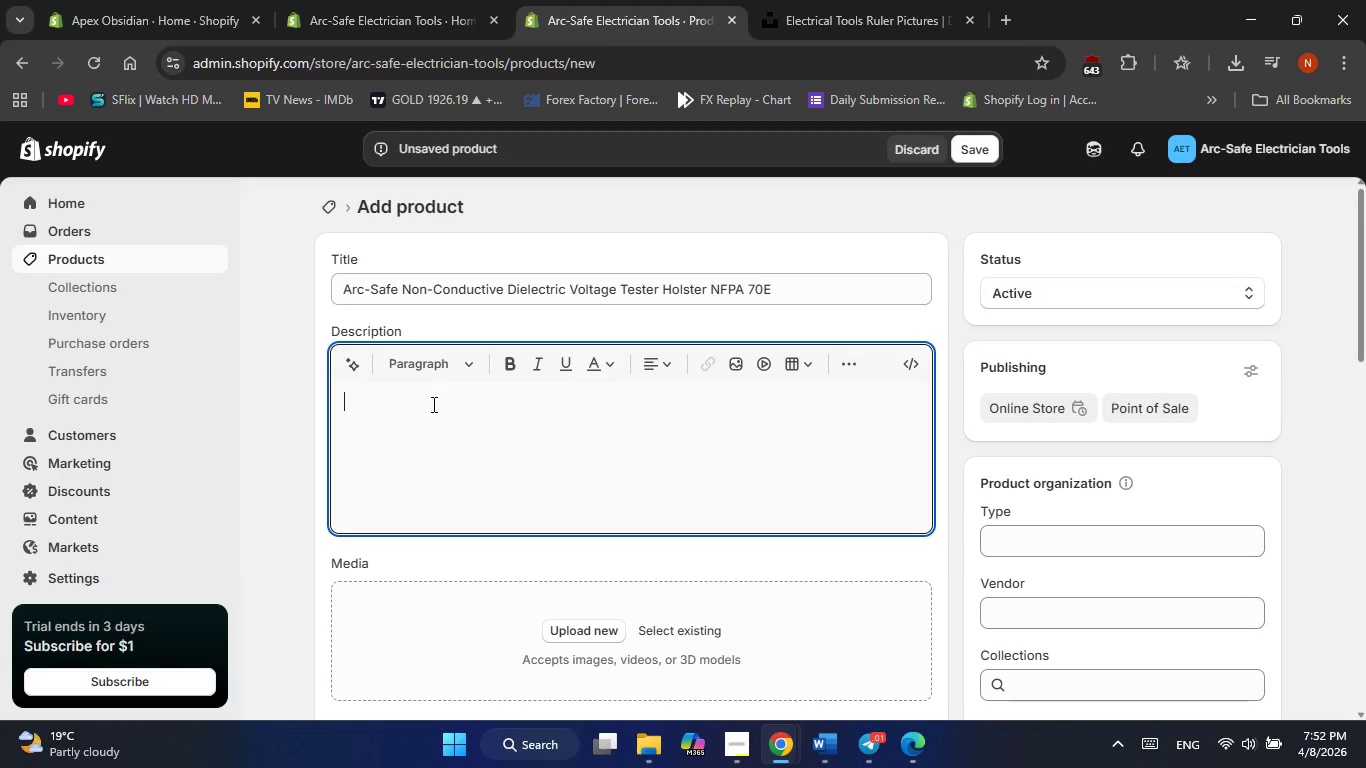 
right_click([432, 404])
 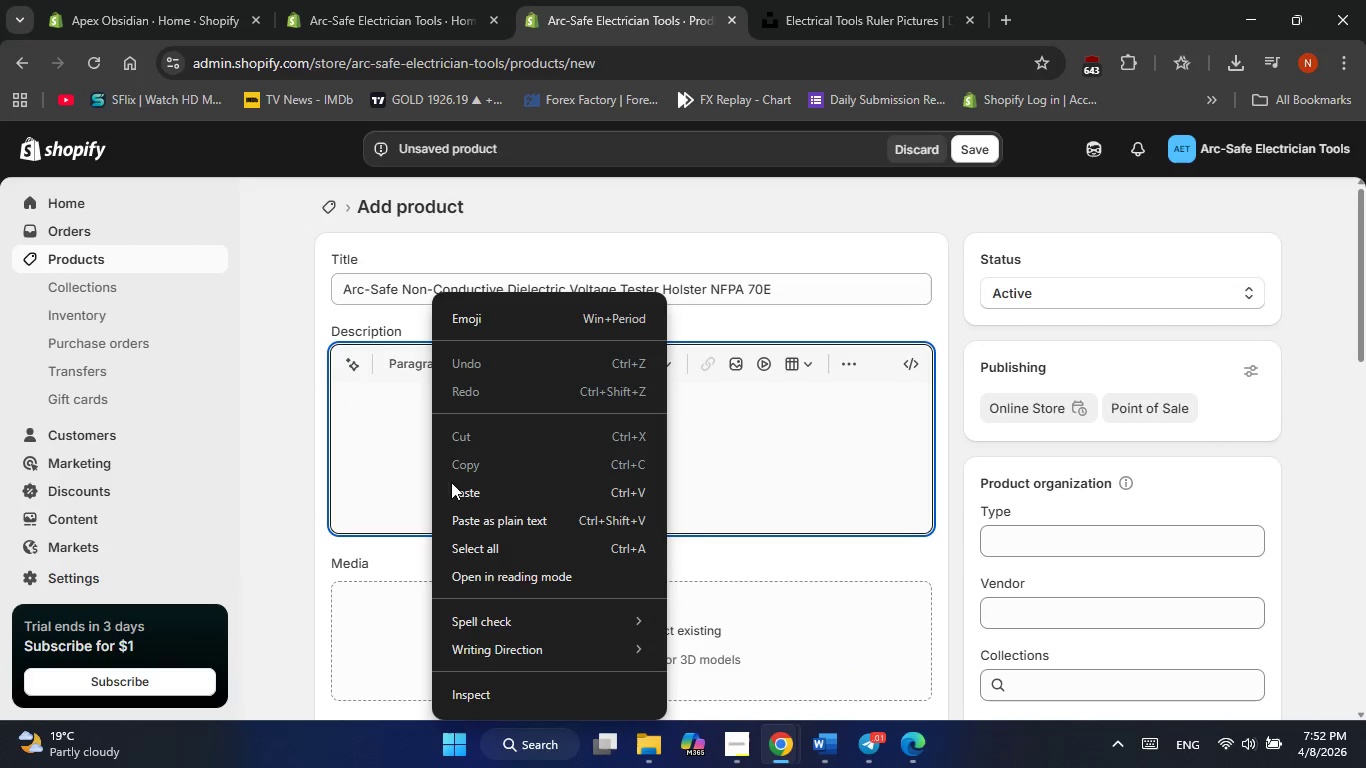 
left_click([450, 486])
 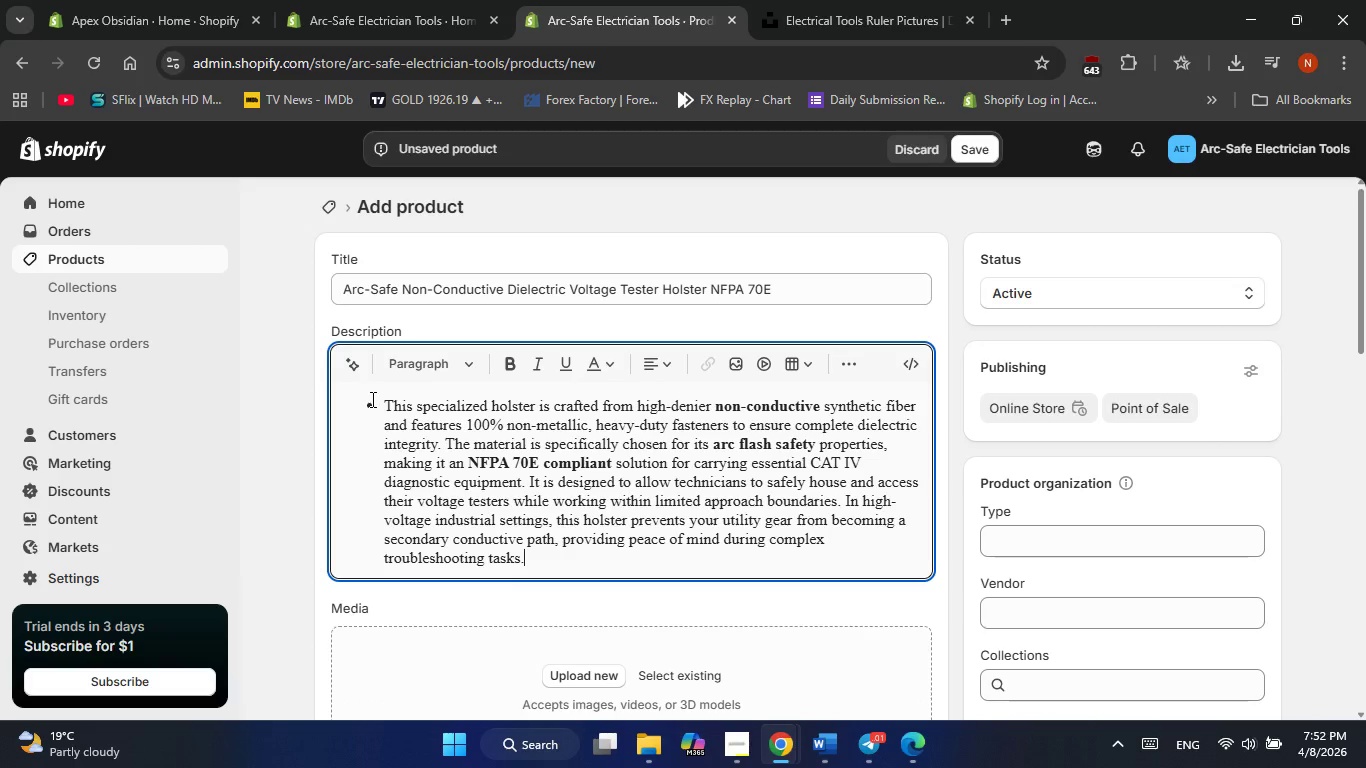 
left_click([386, 405])
 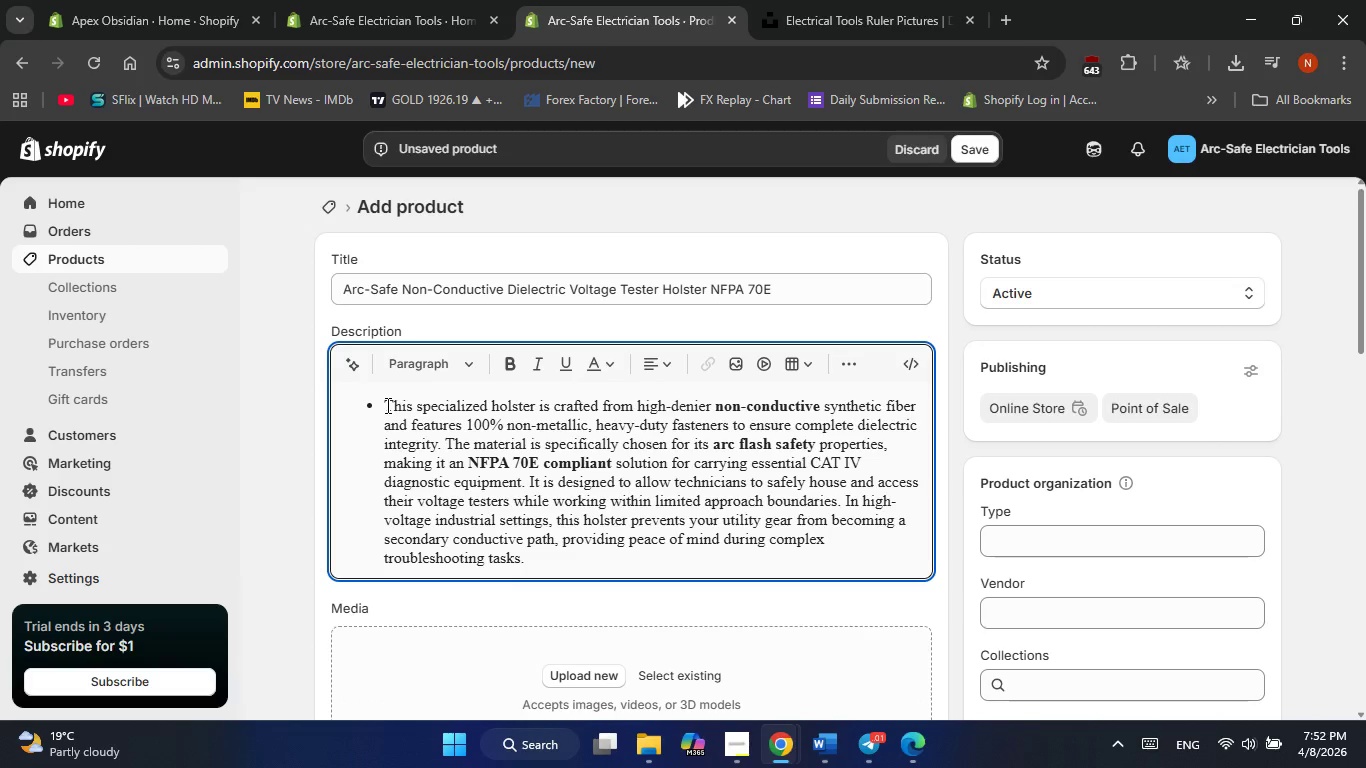 
key(Backspace)
 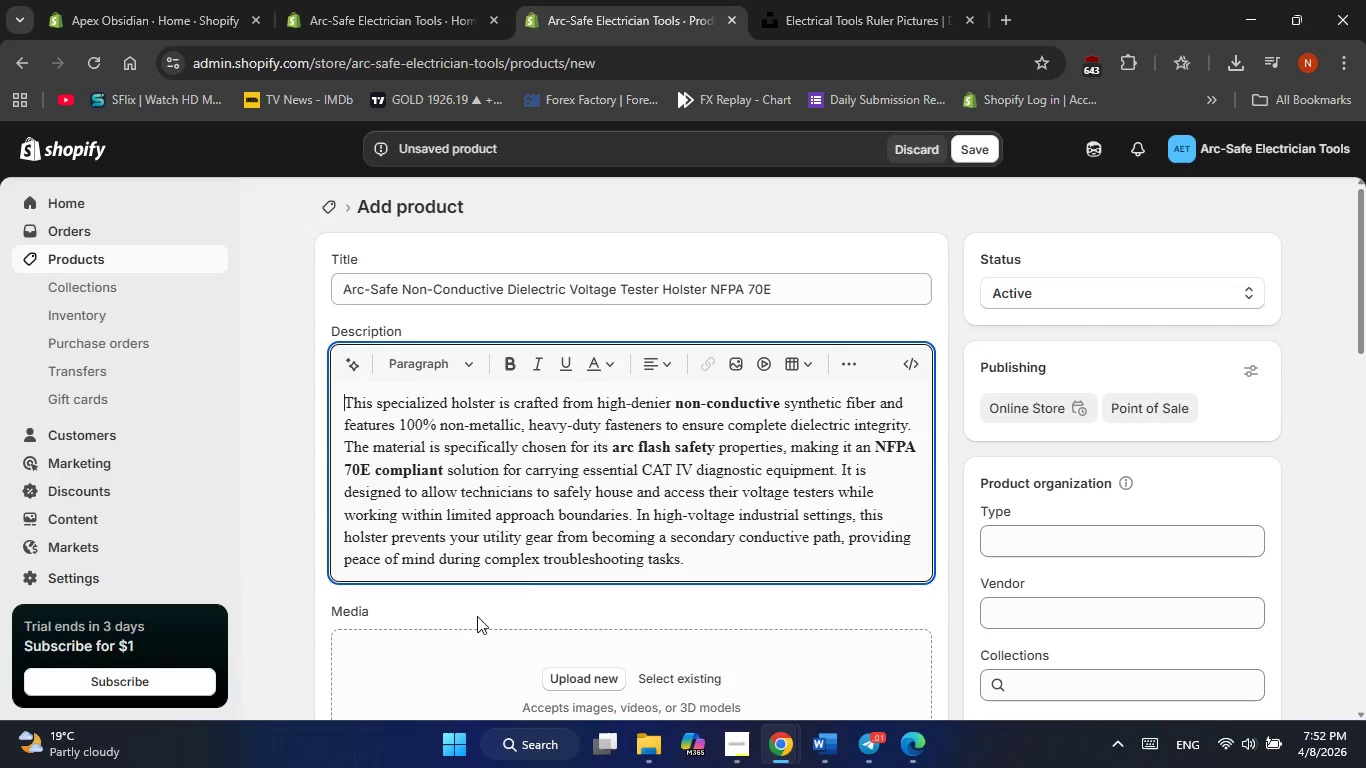 
scroll: coordinate [579, 488], scroll_direction: down, amount: 2.0
 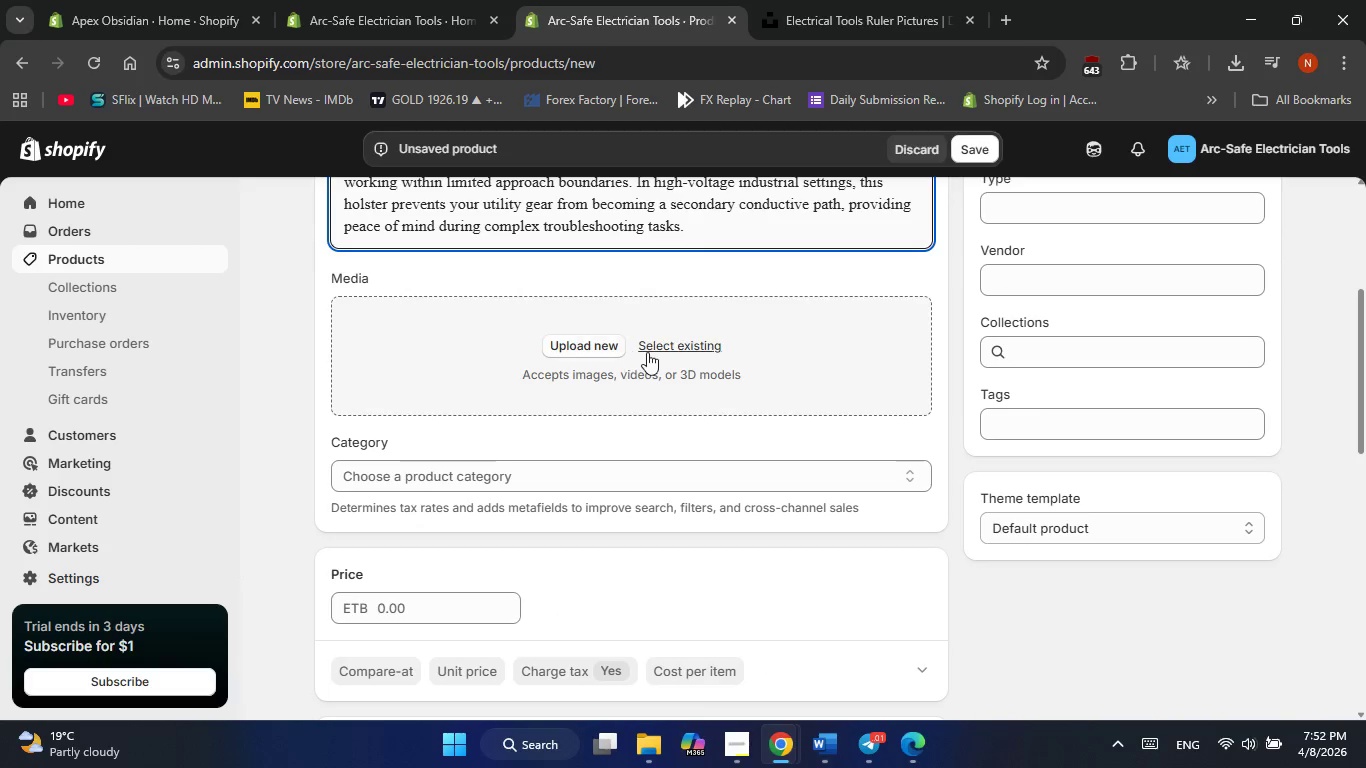 
left_click([647, 352])
 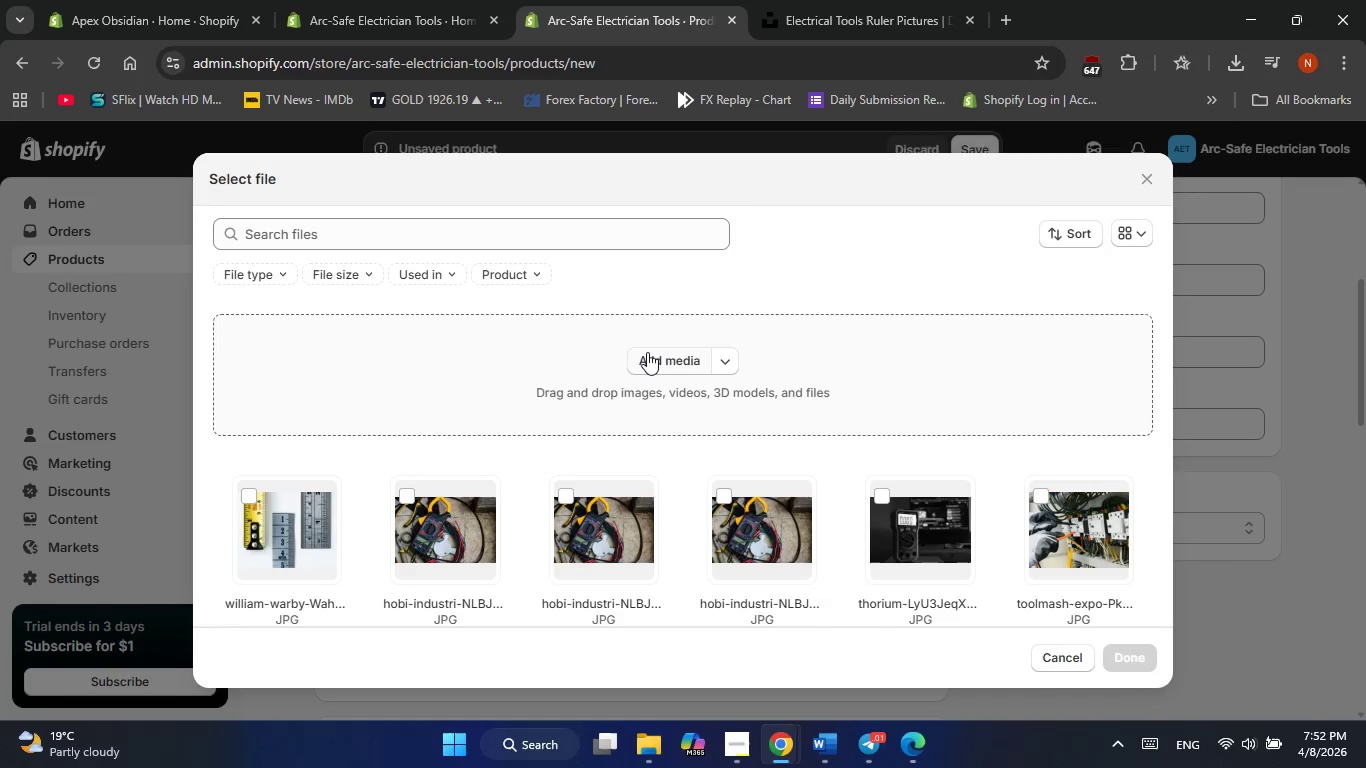 
wait(10.36)
 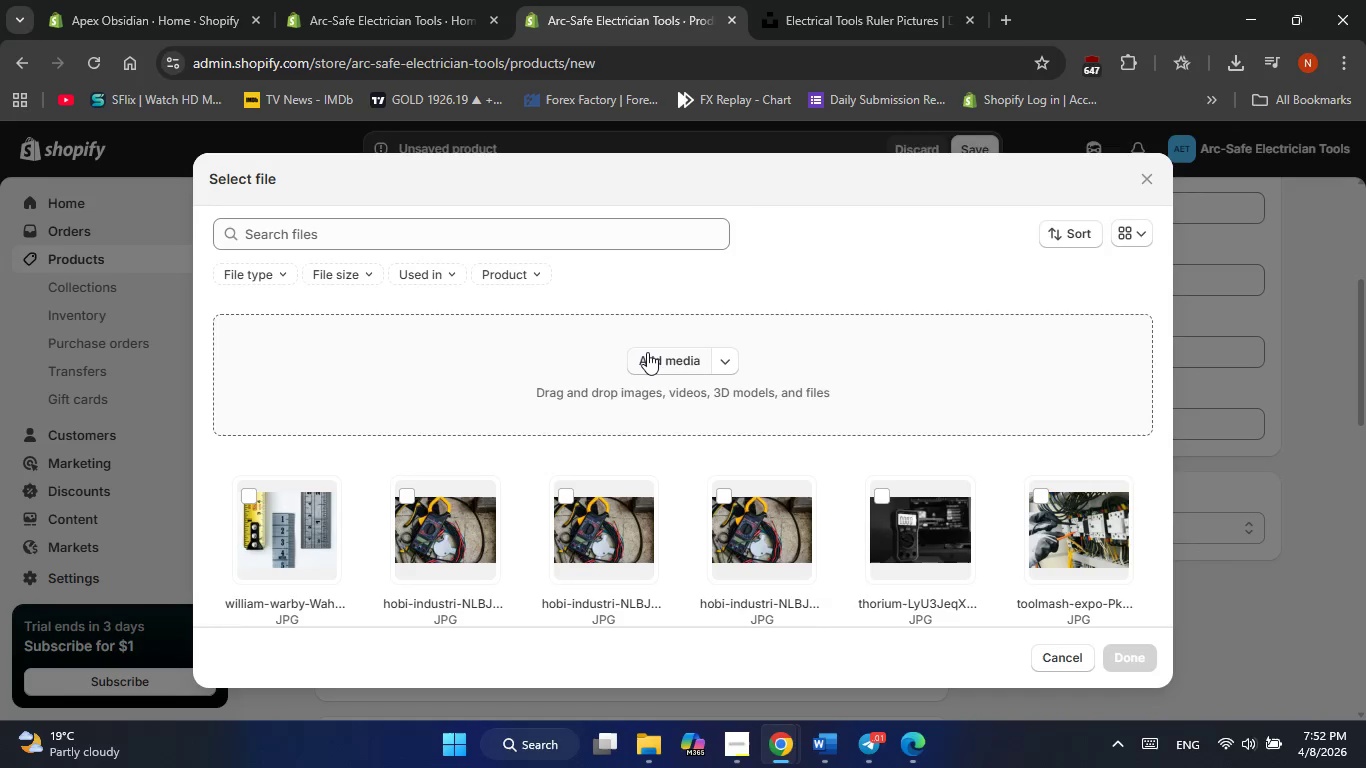 
left_click([1144, 187])
 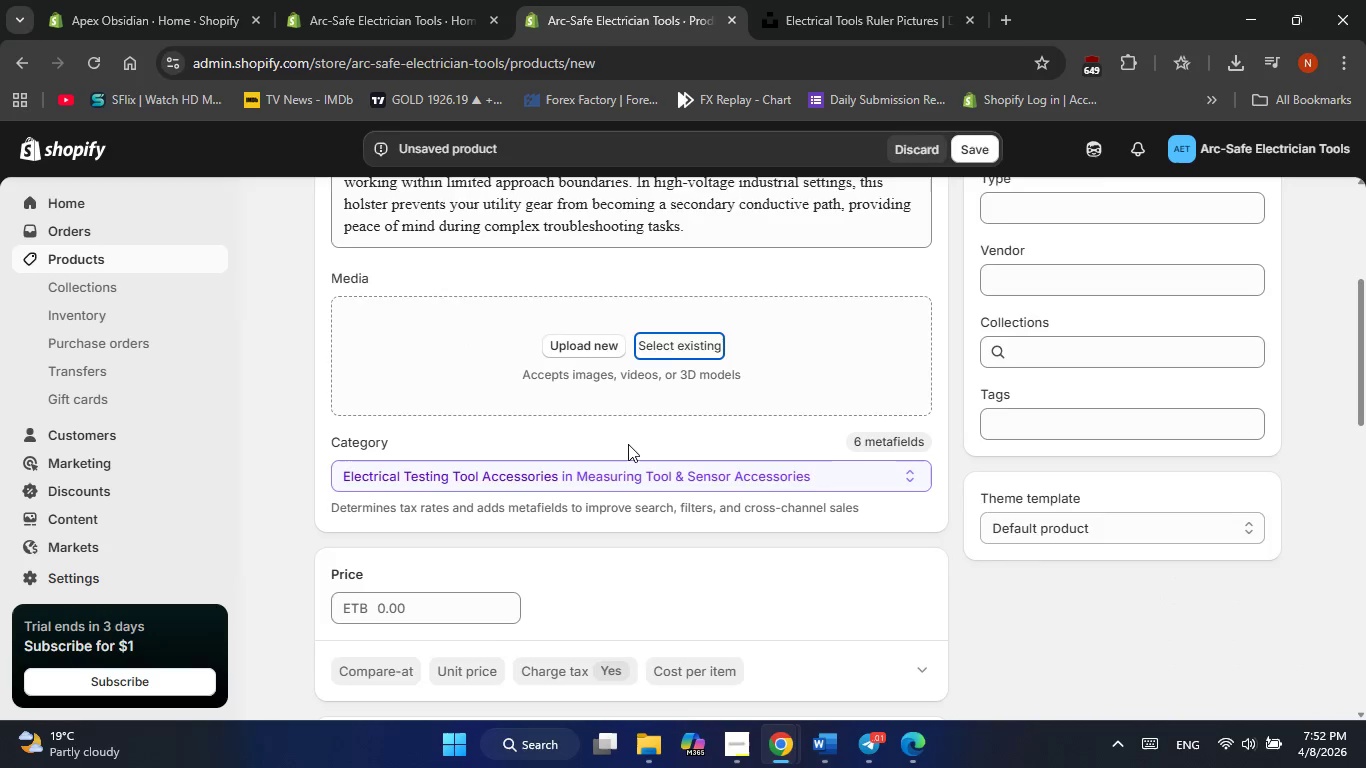 
scroll: coordinate [628, 444], scroll_direction: up, amount: 6.0
 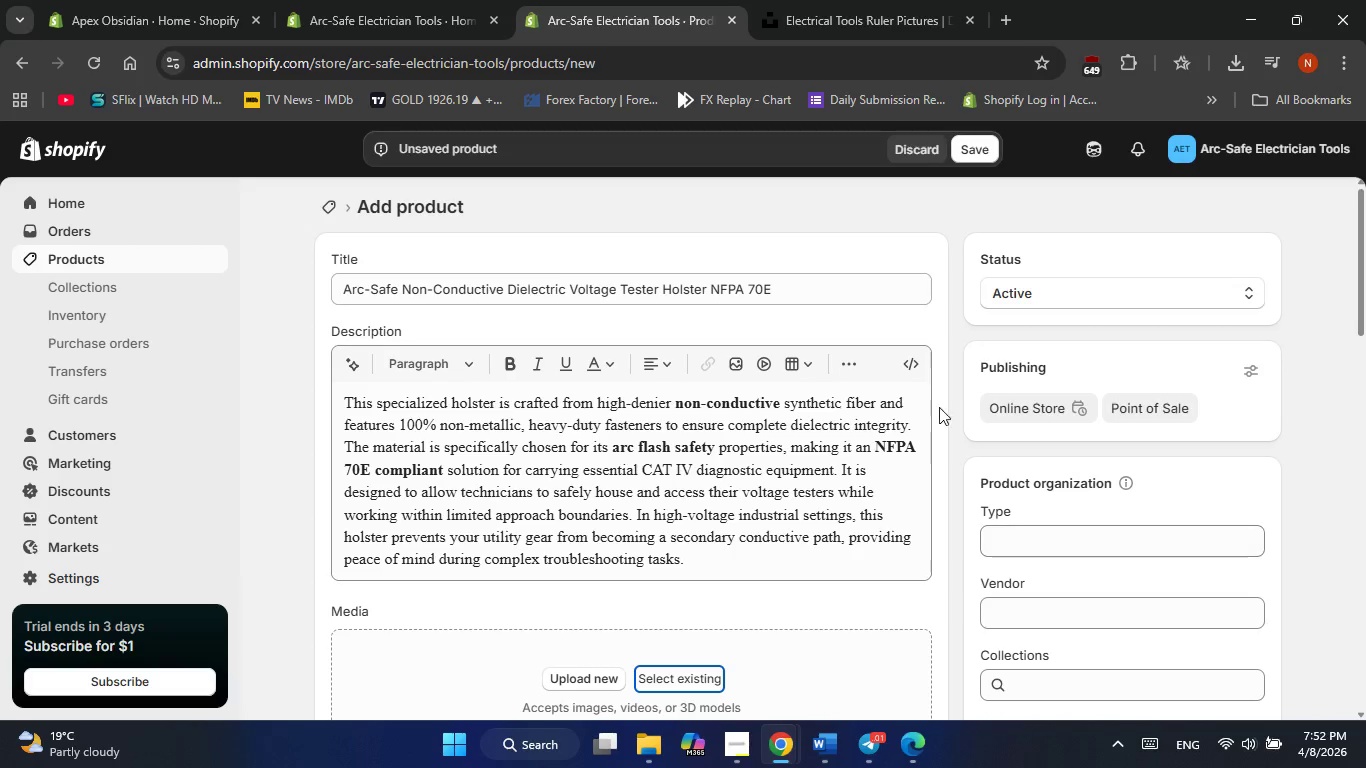 
left_click([834, 16])
 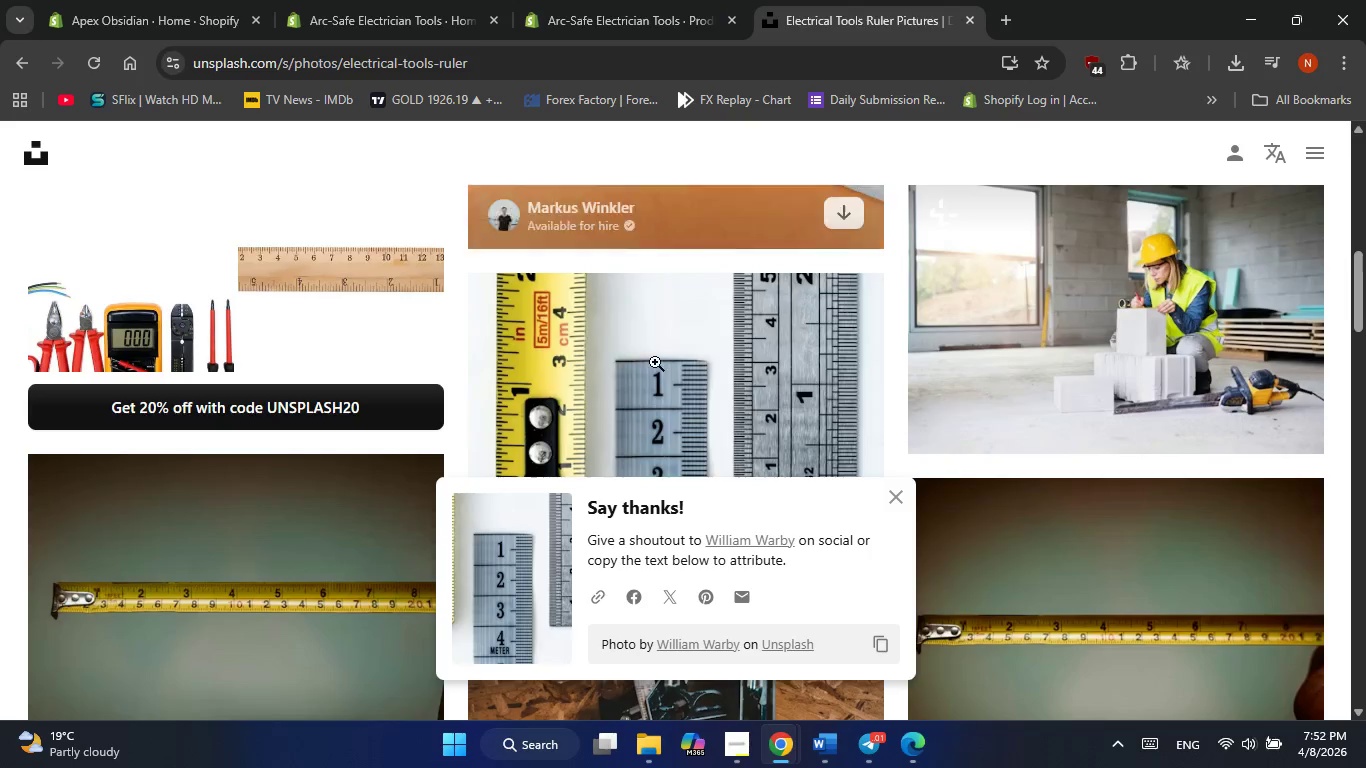 
scroll: coordinate [655, 362], scroll_direction: up, amount: 17.0
 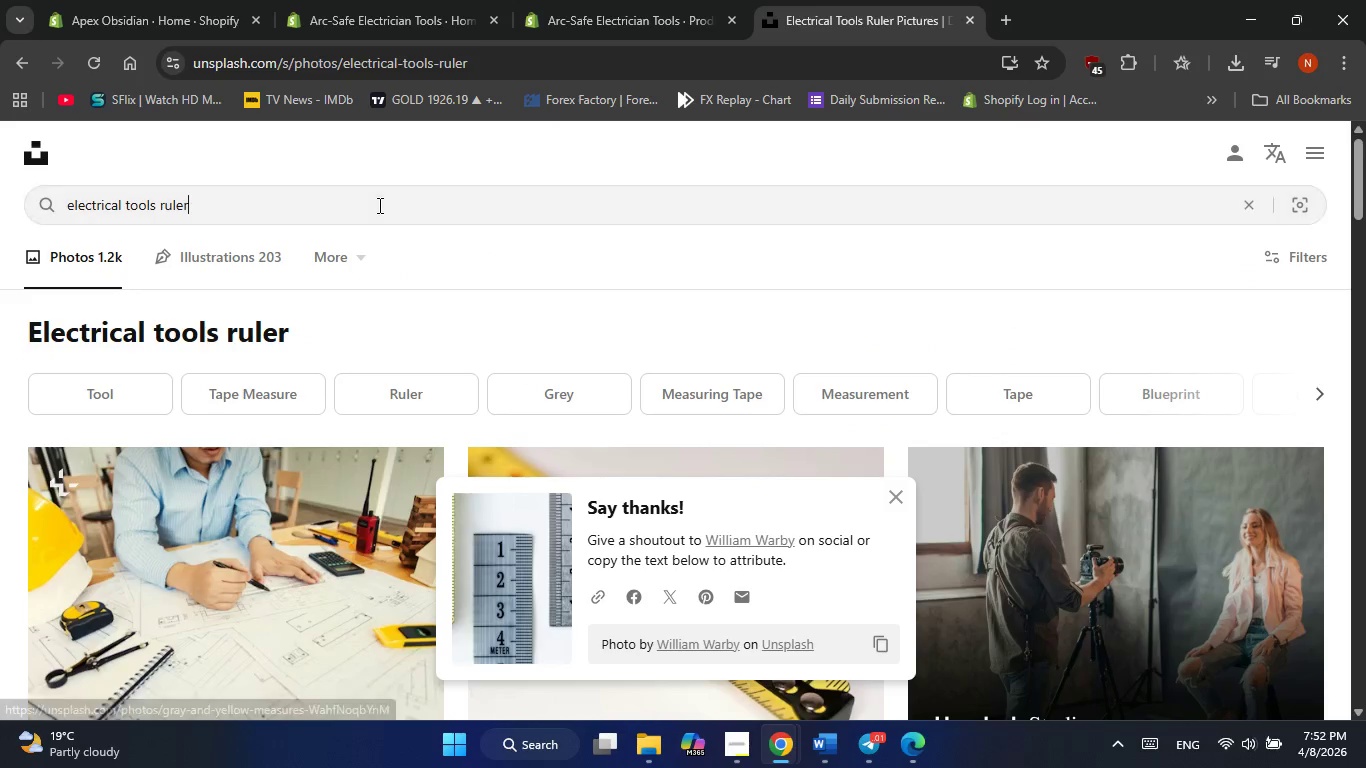 
double_click([378, 205])
 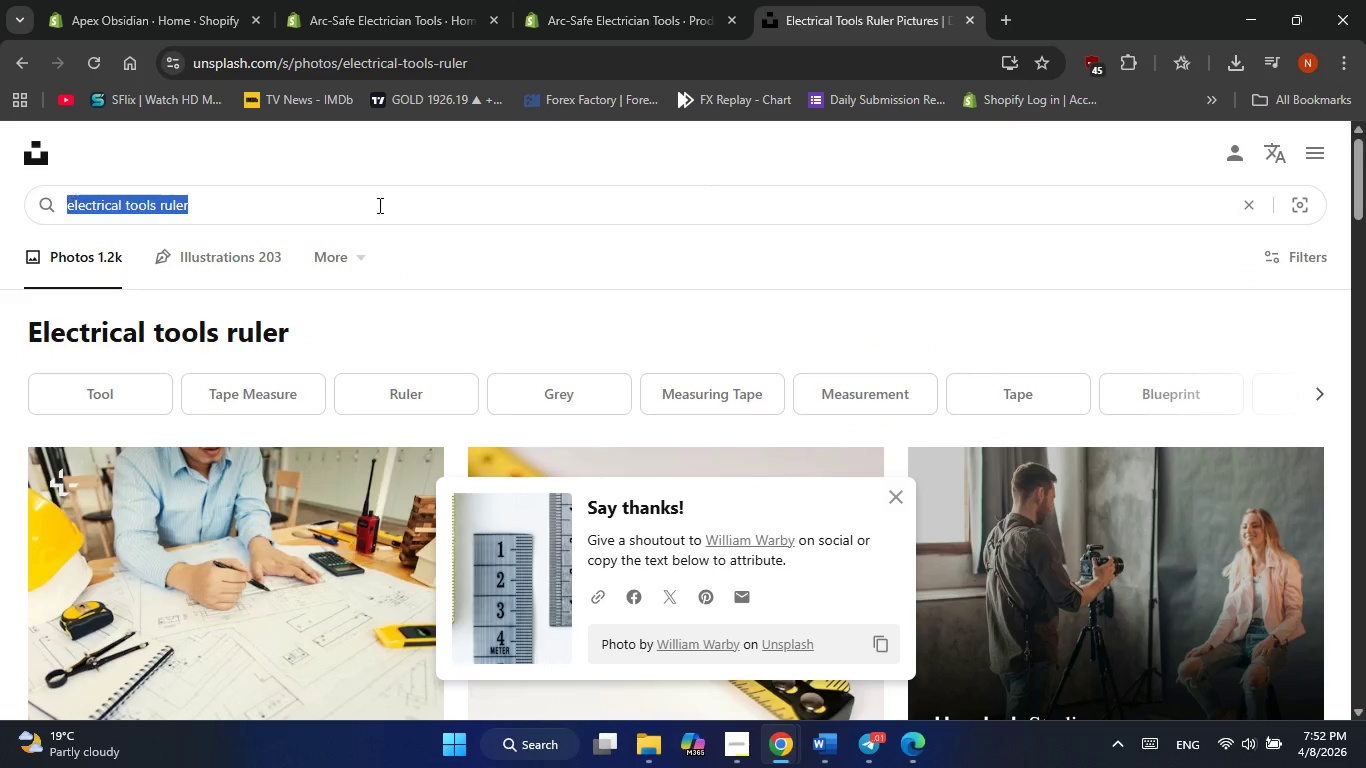 
triple_click([378, 205])
 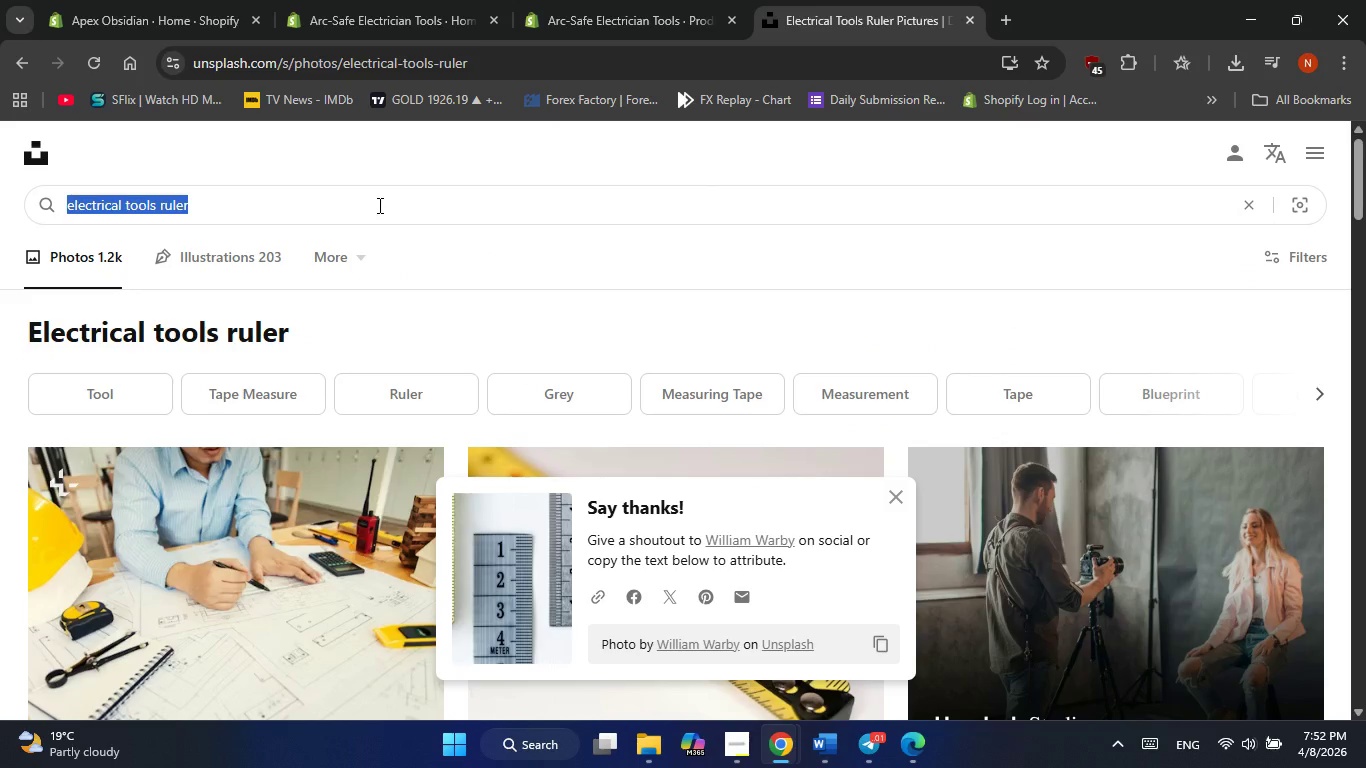 
type(voltage)
 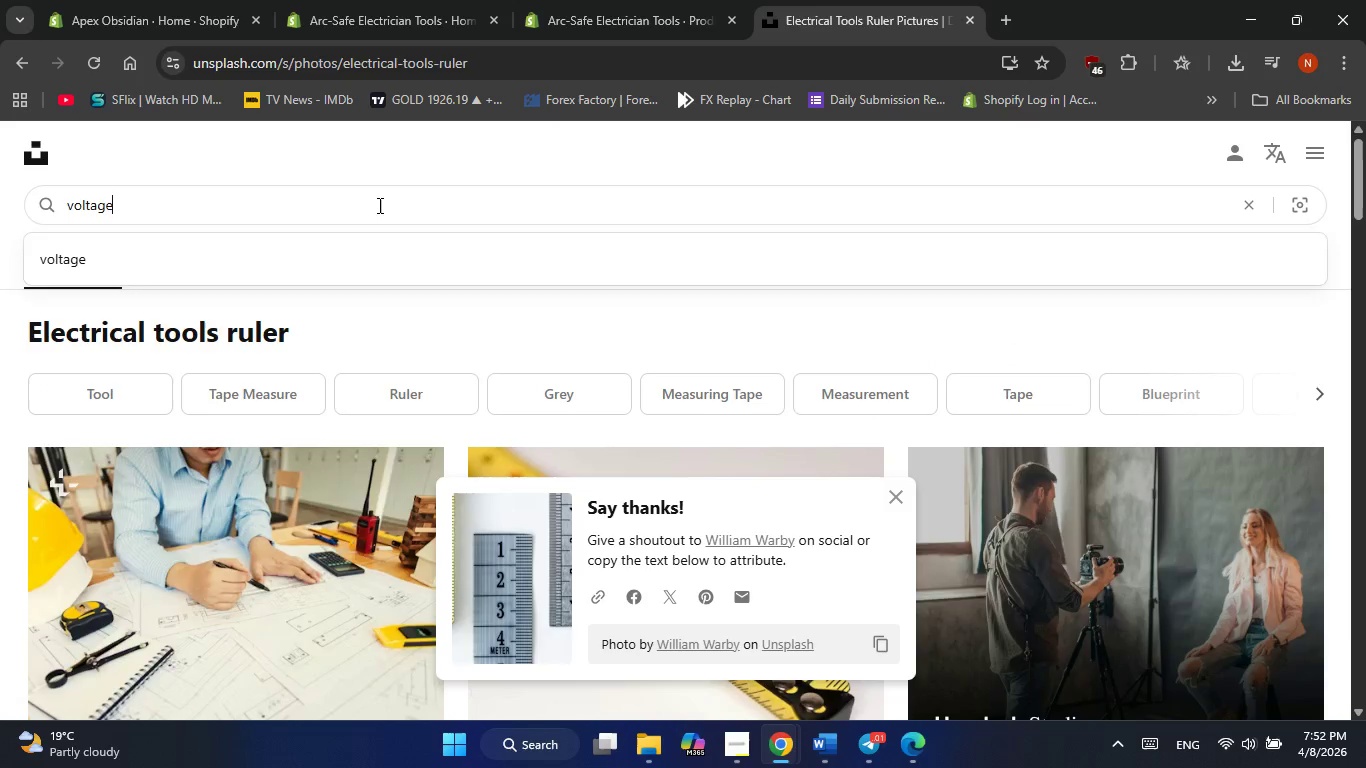 
key(Enter)
 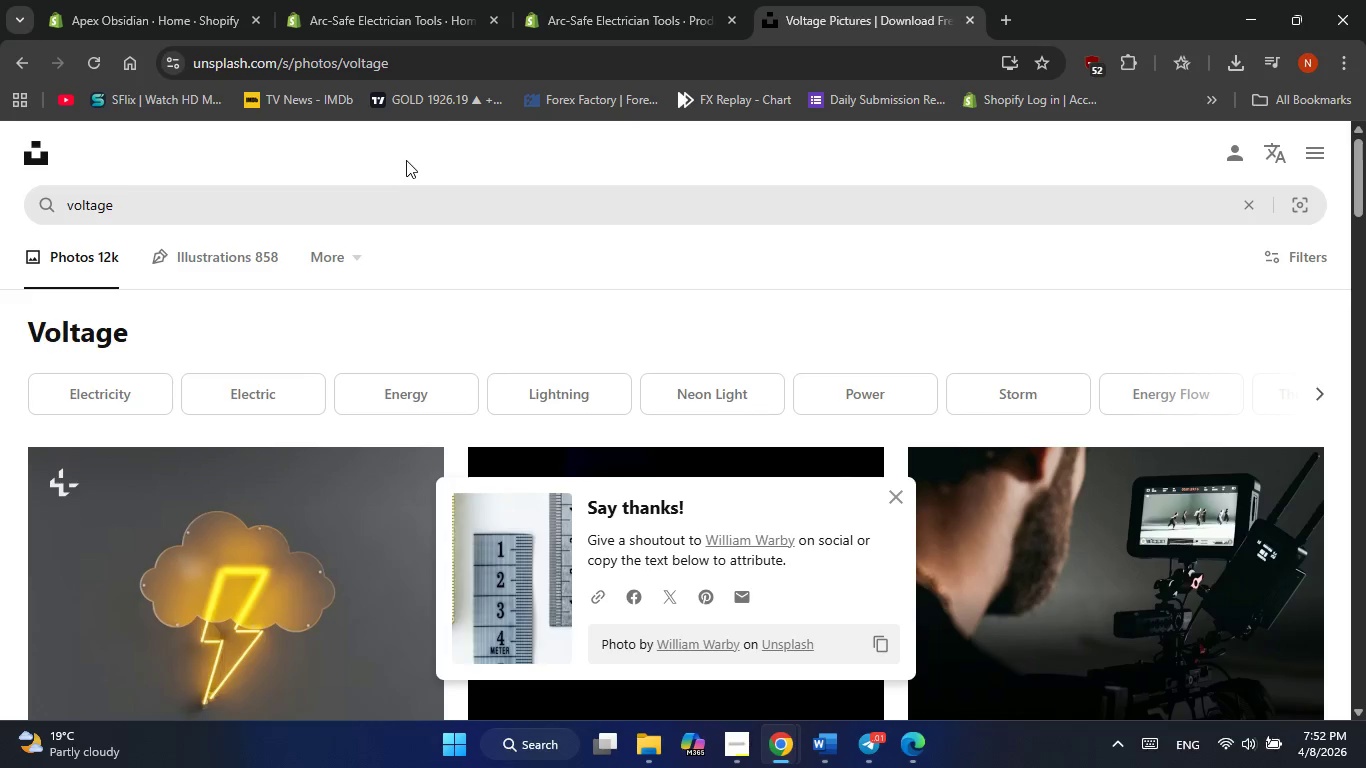 
left_click([897, 496])
 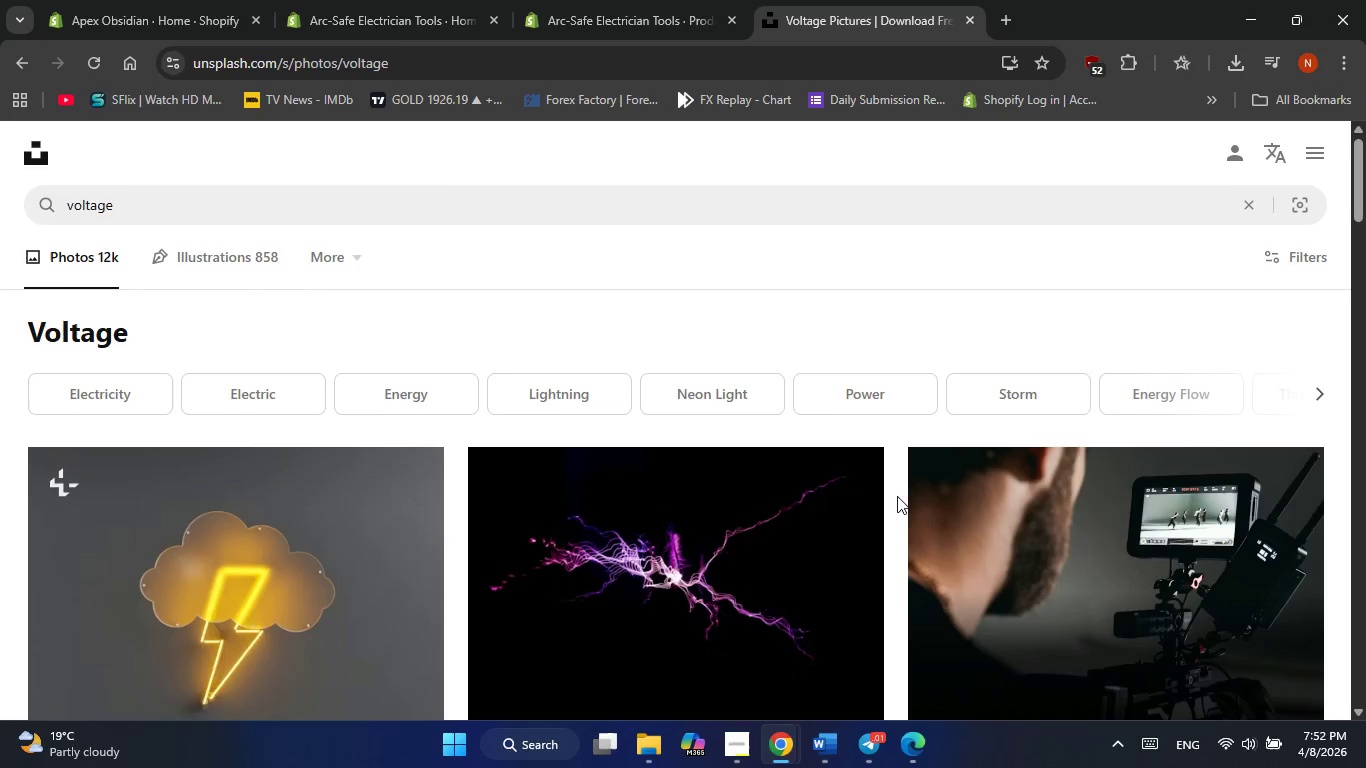 
scroll: coordinate [902, 484], scroll_direction: down, amount: 9.0
 